 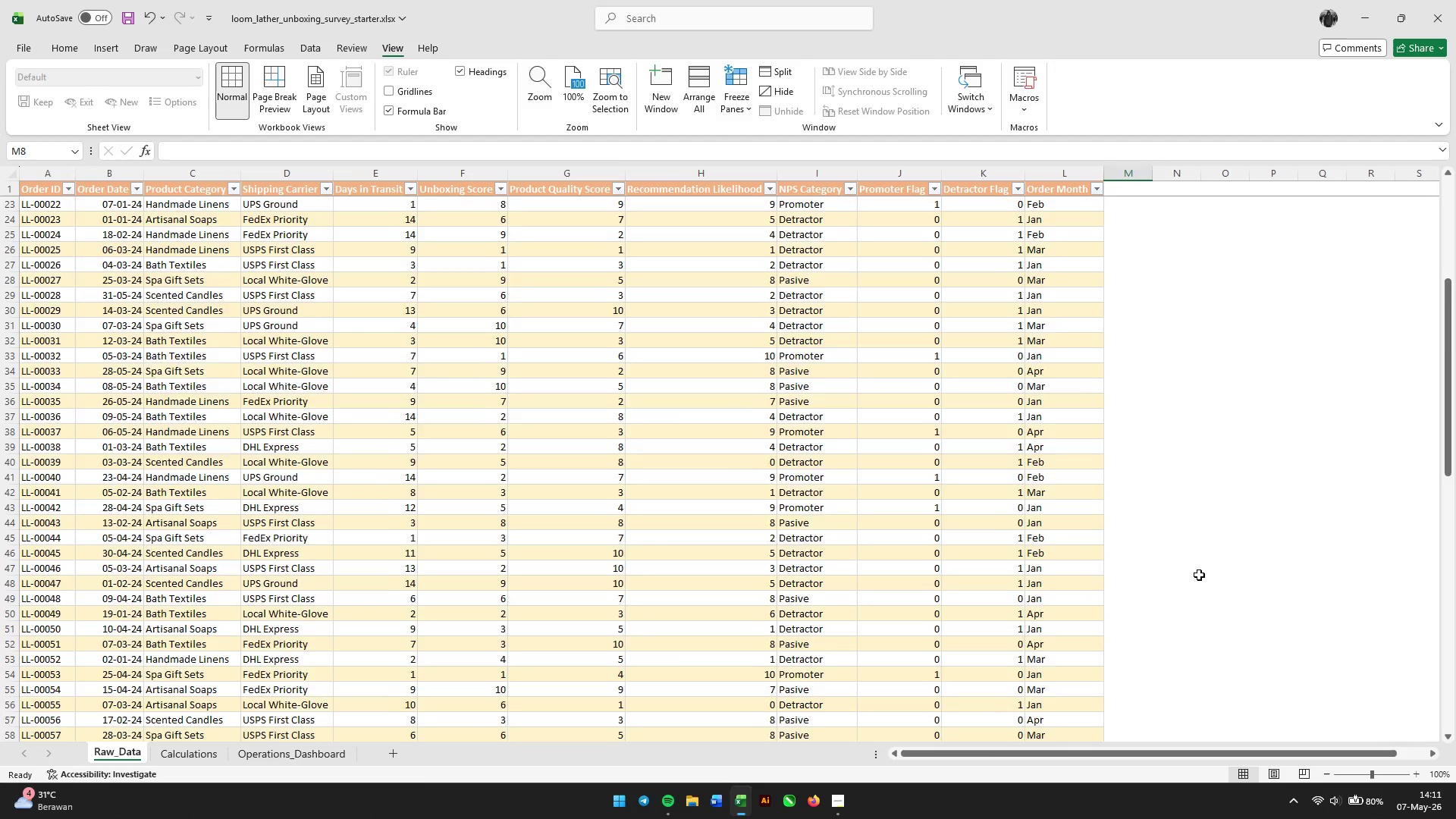 
scroll: coordinate [1199, 575], scroll_direction: up, amount: 35.0
 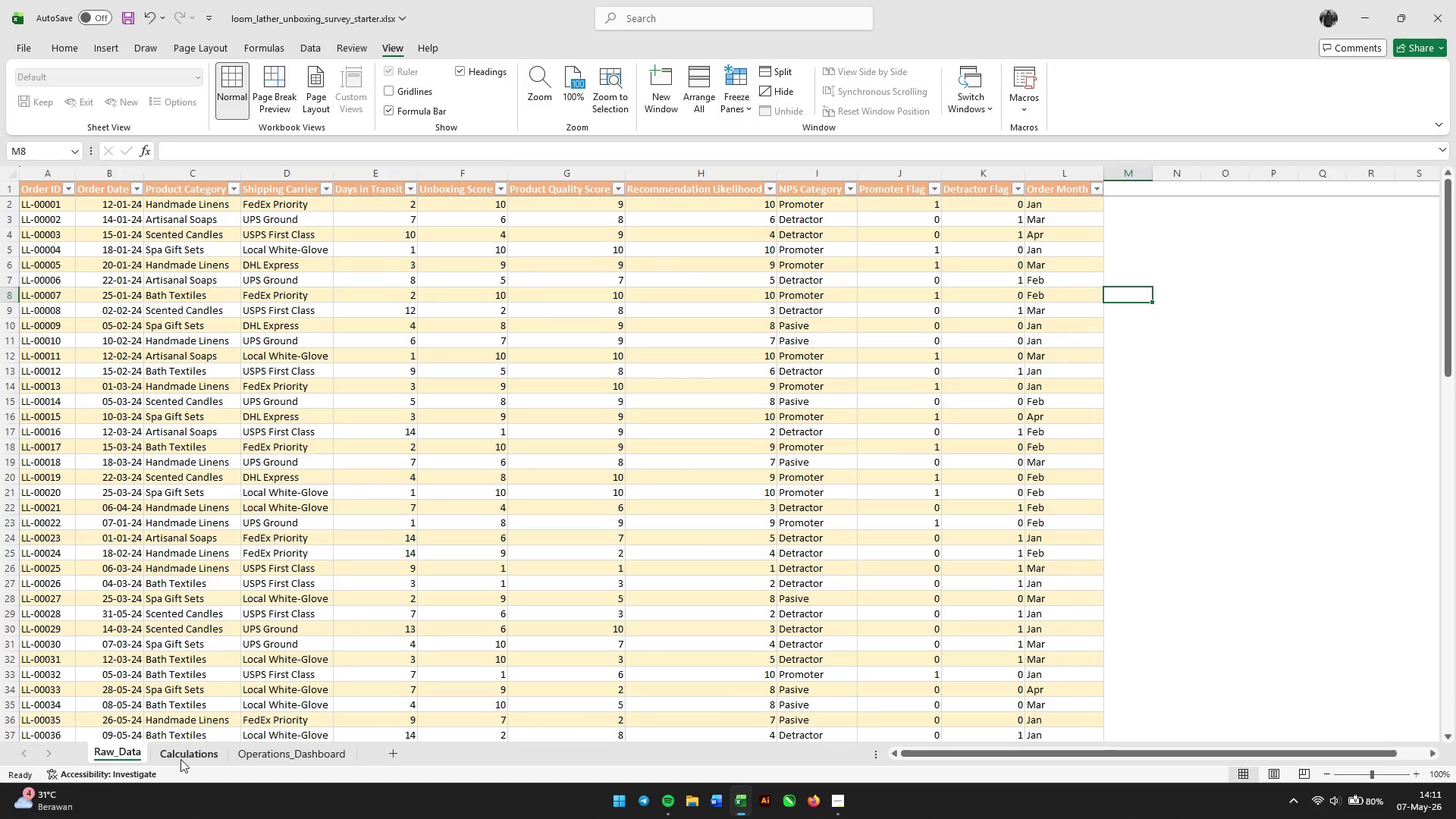 
left_click([180, 760])
 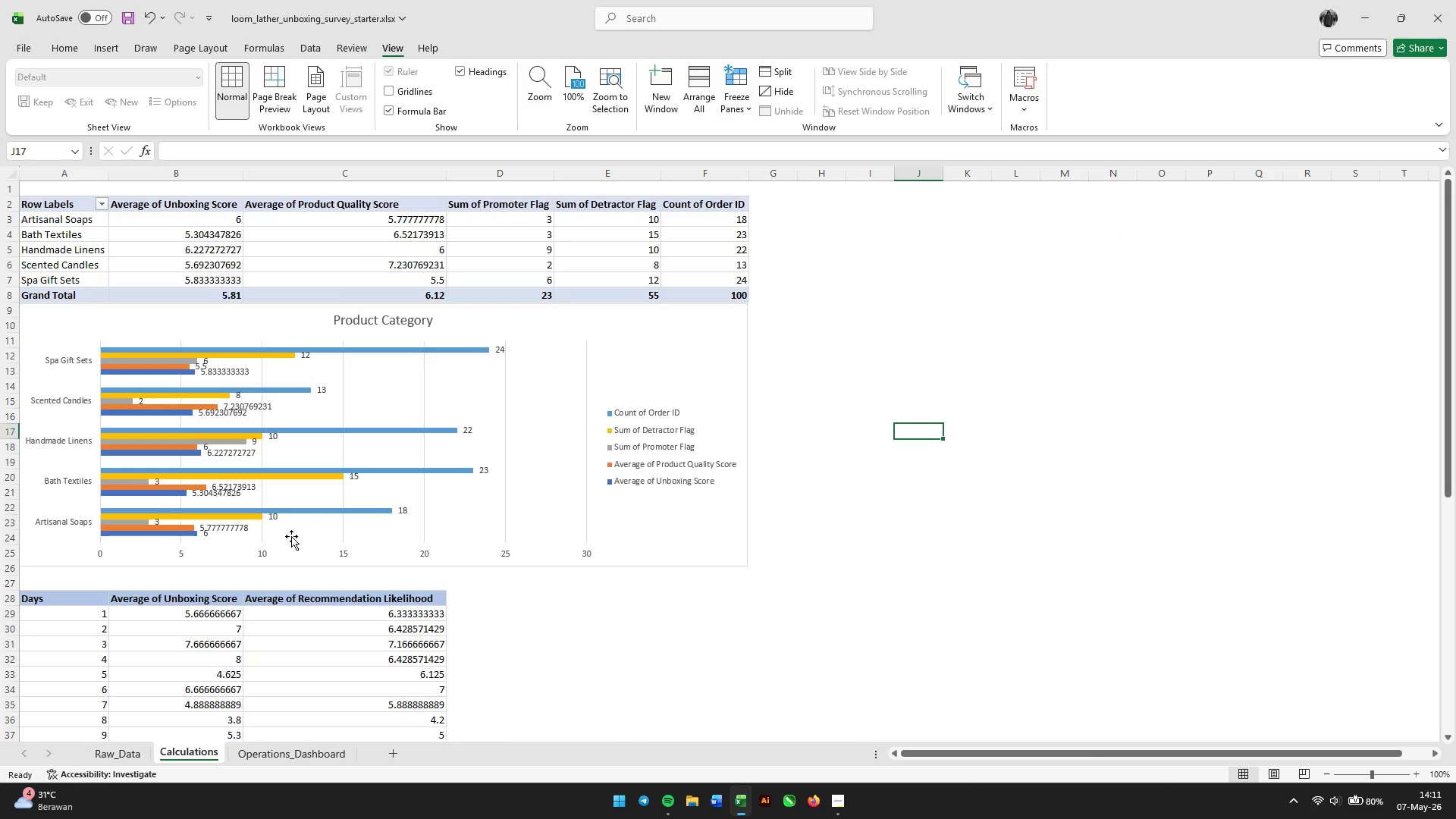 
left_click([612, 543])
 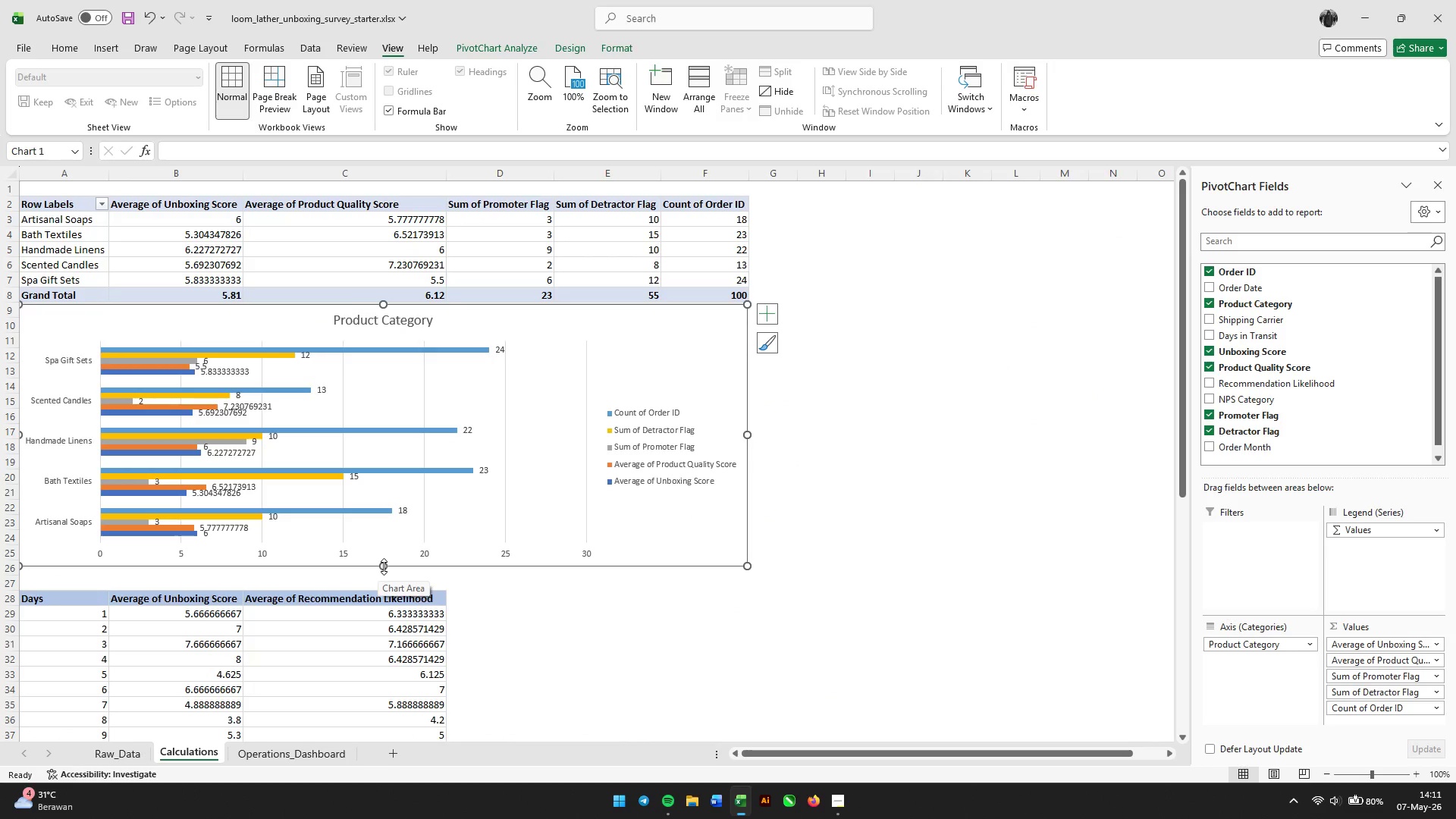 
left_click_drag(start_coordinate=[384, 566], to_coordinate=[370, 592])
 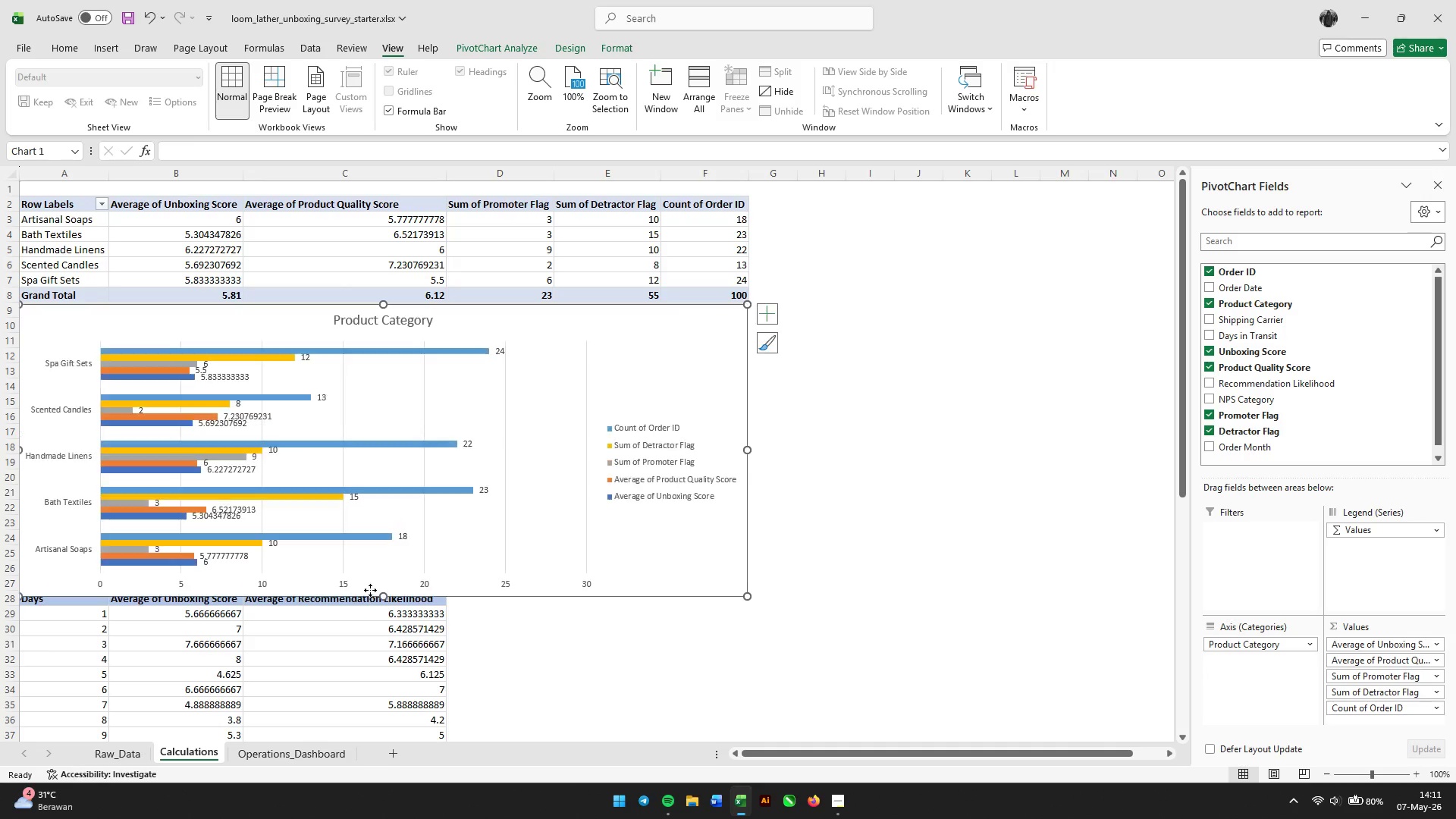 
left_click([370, 590])
 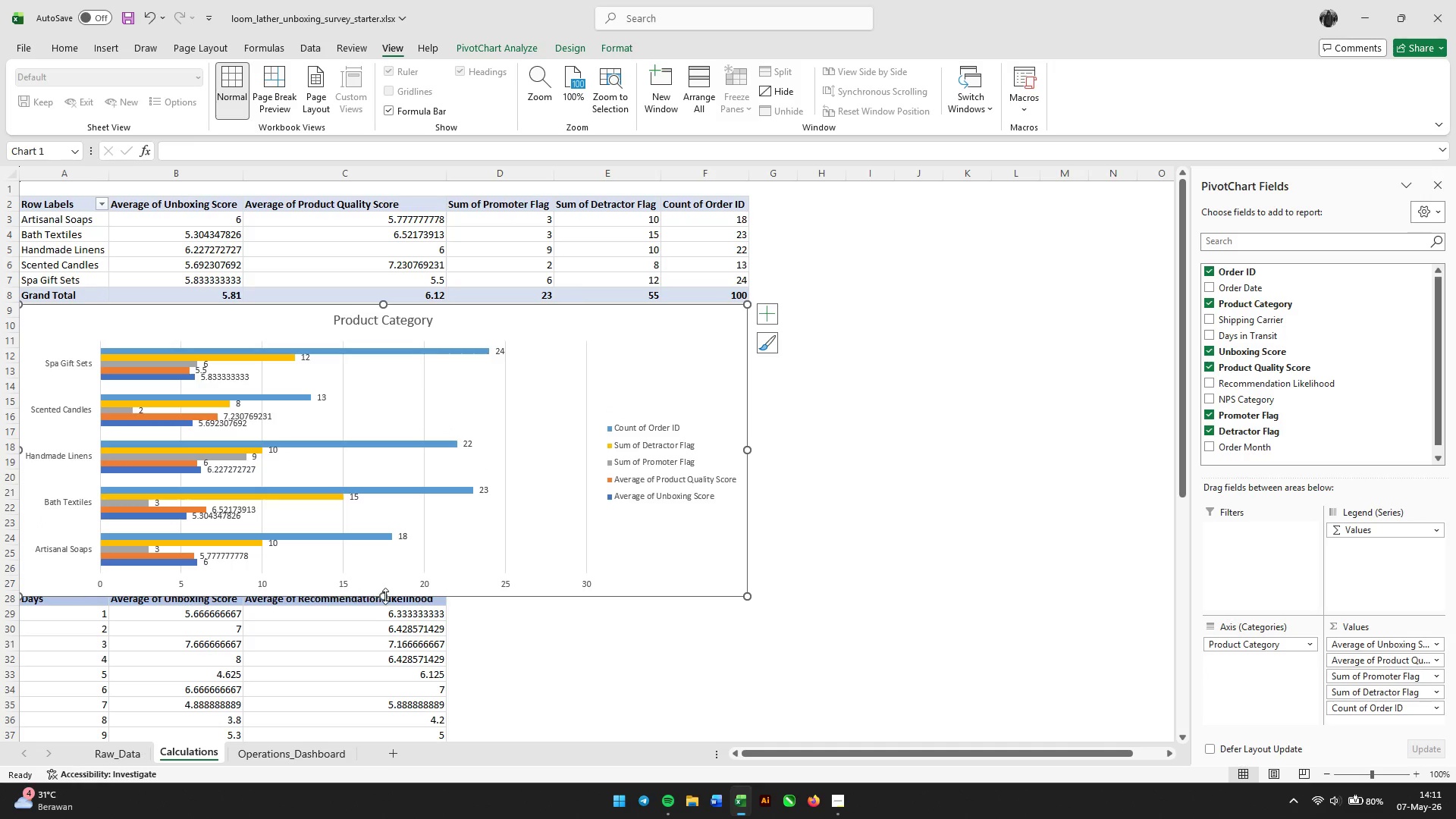 
left_click_drag(start_coordinate=[386, 596], to_coordinate=[386, 590])
 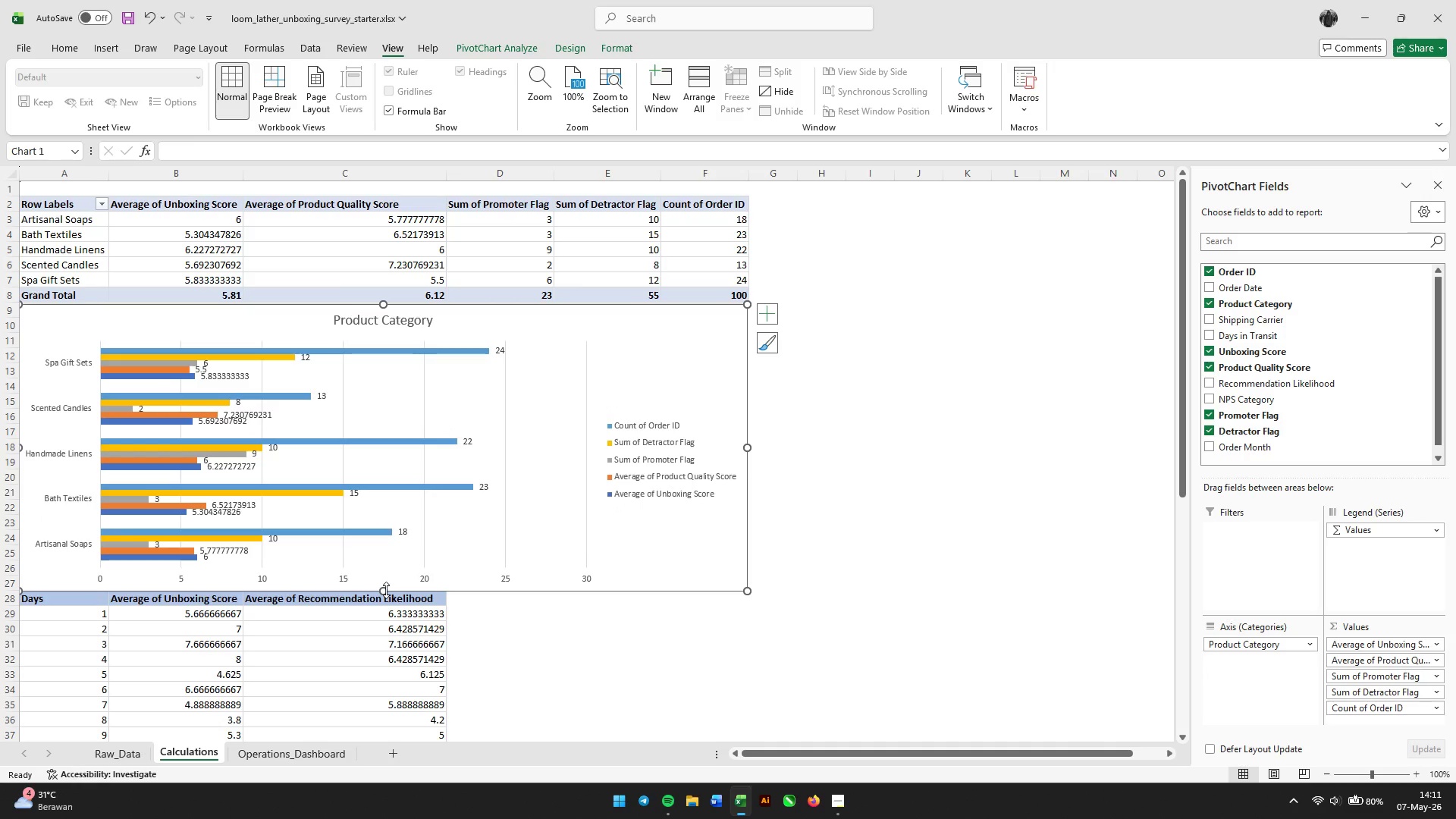 
left_click([386, 590])
 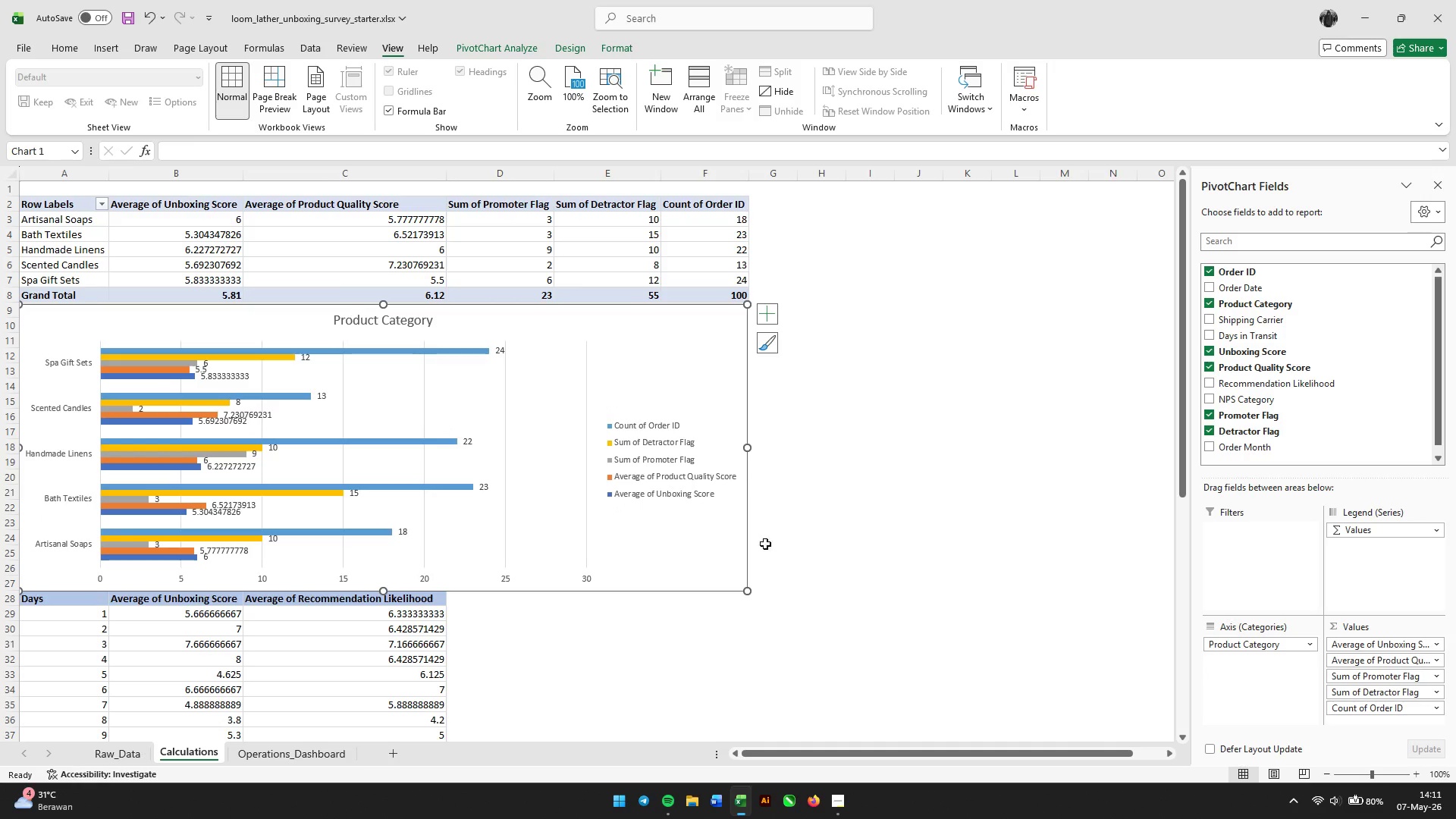 
left_click([891, 538])
 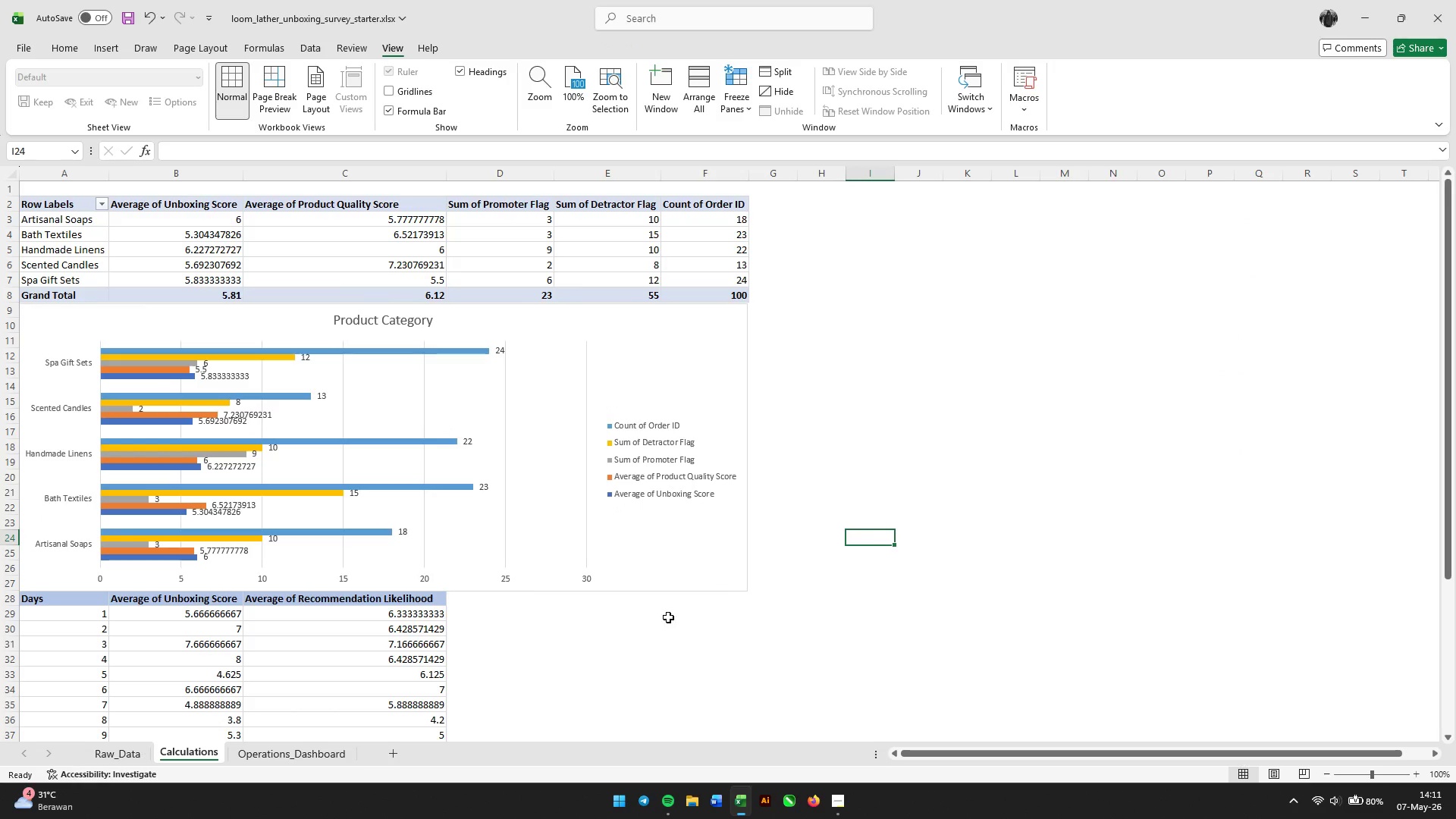 
wait(6.17)
 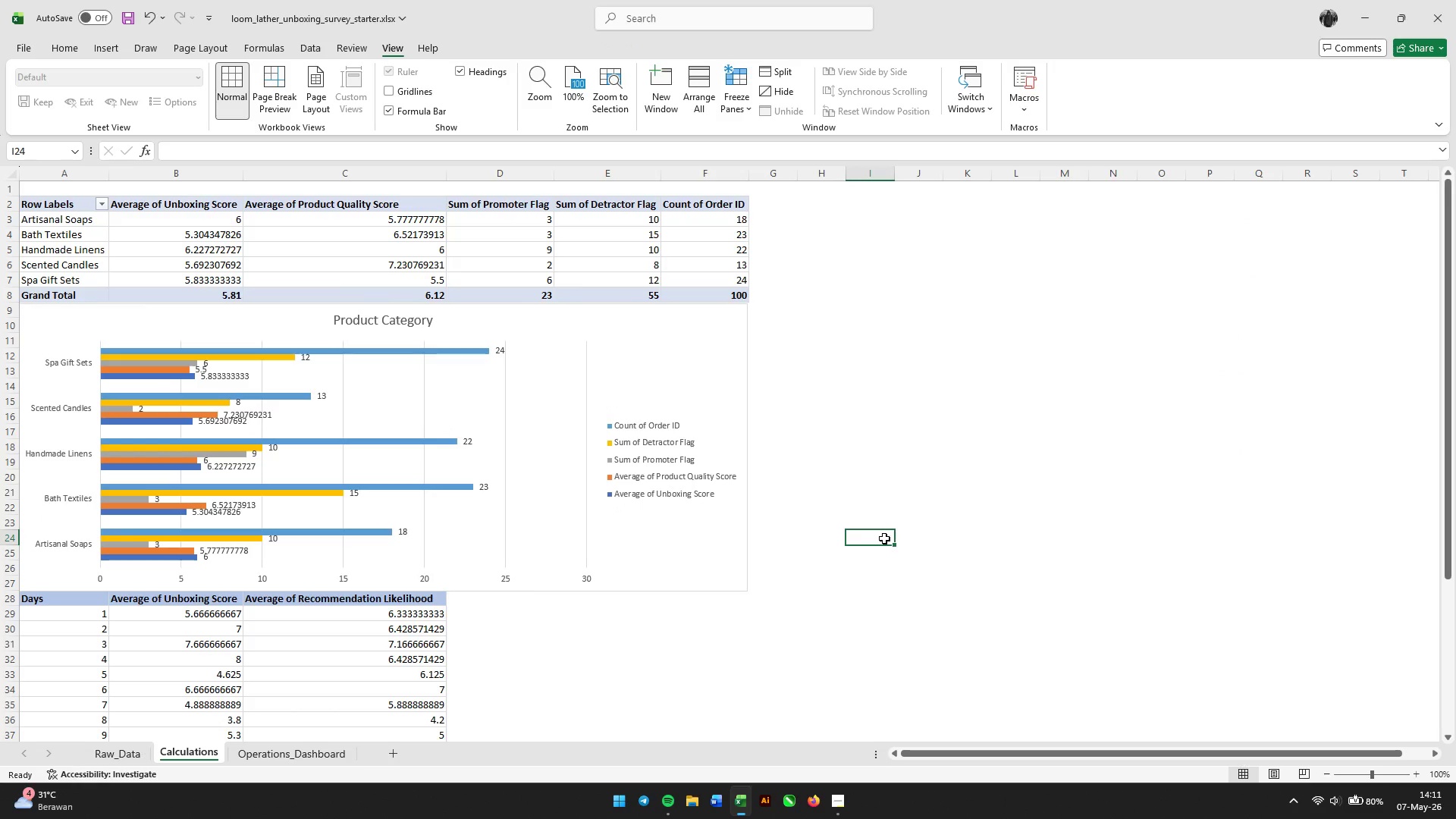 
left_click([313, 755])
 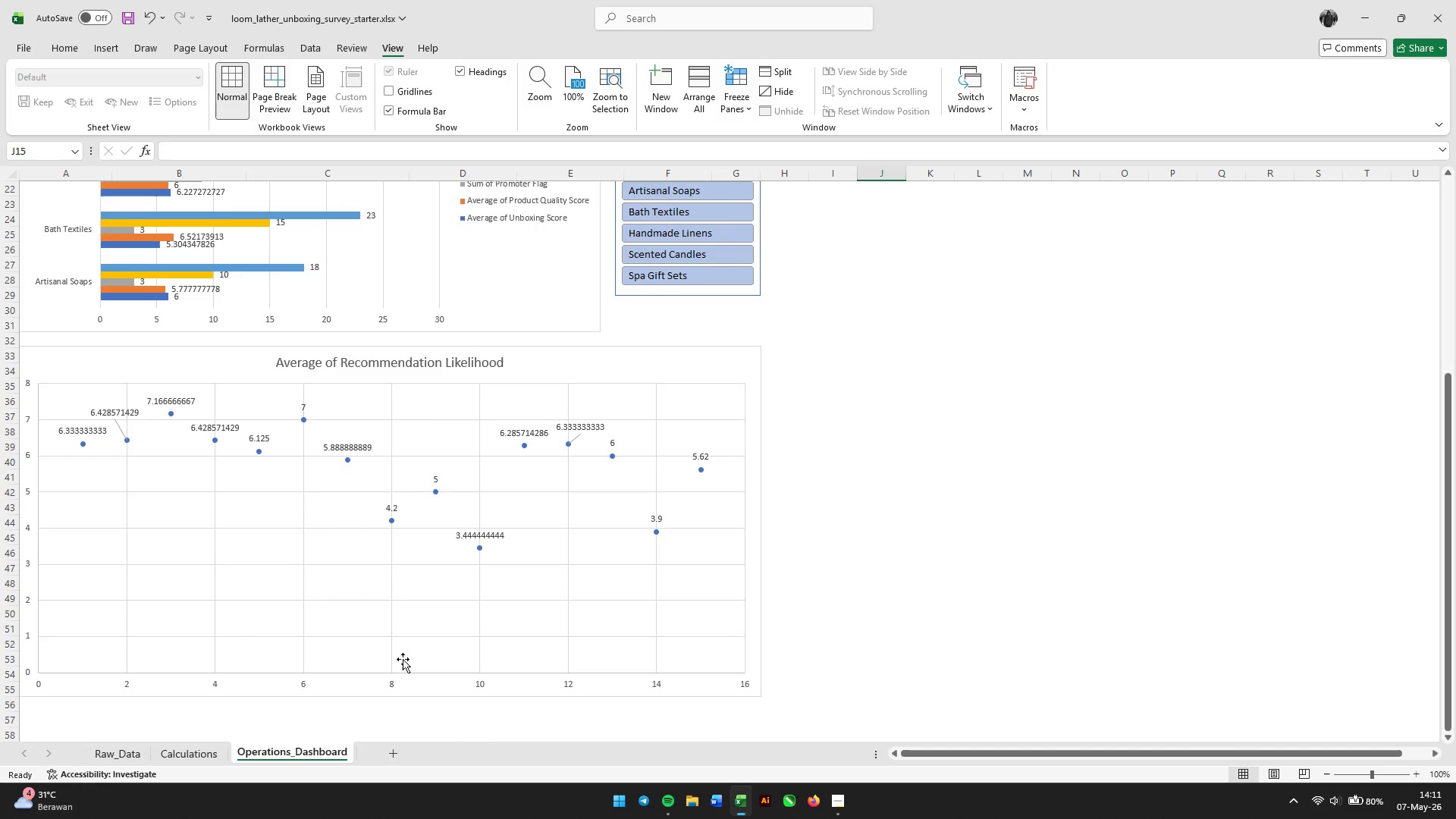 
left_click([981, 451])
 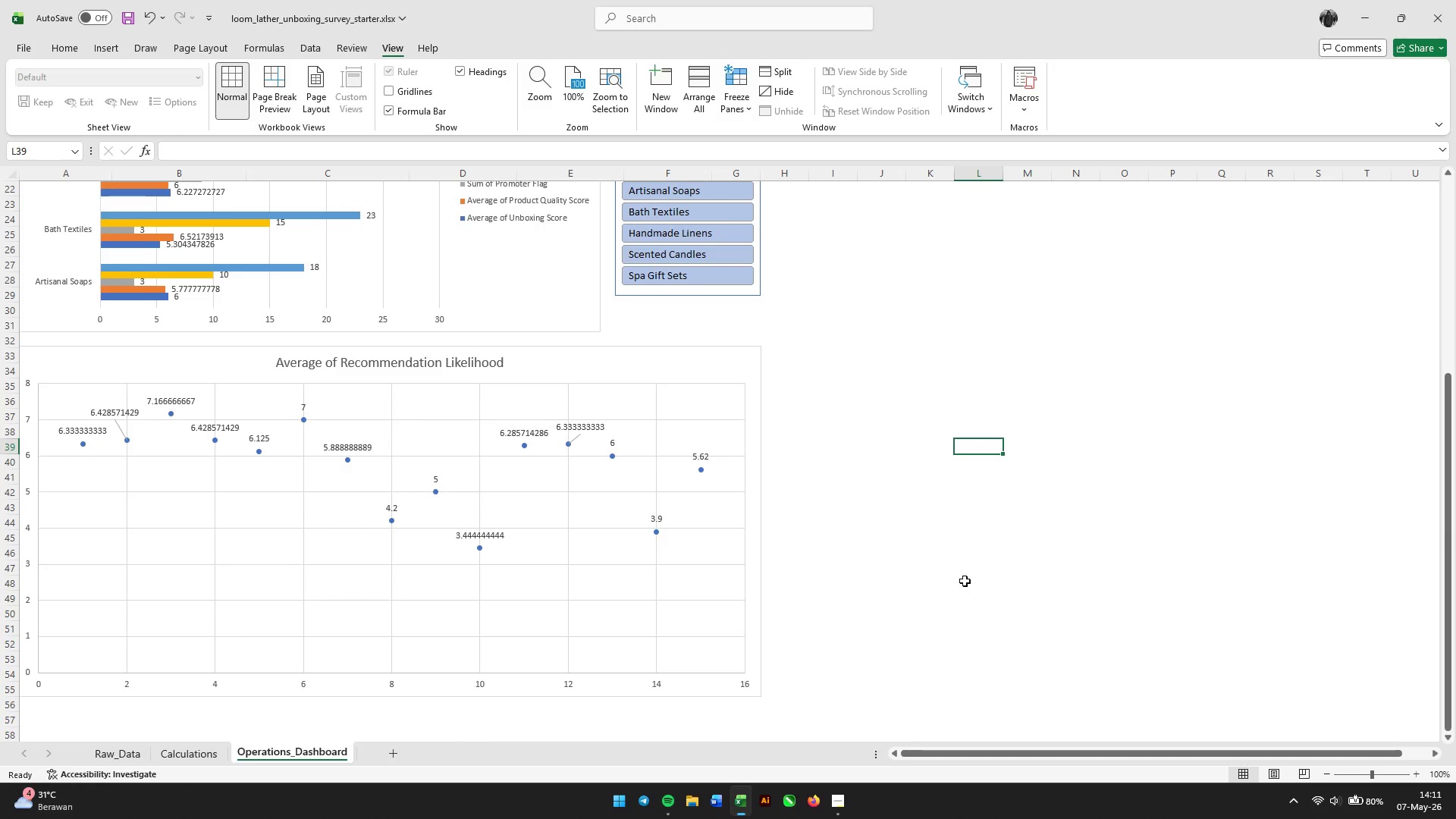 
scroll: coordinate [962, 586], scroll_direction: up, amount: 9.0
 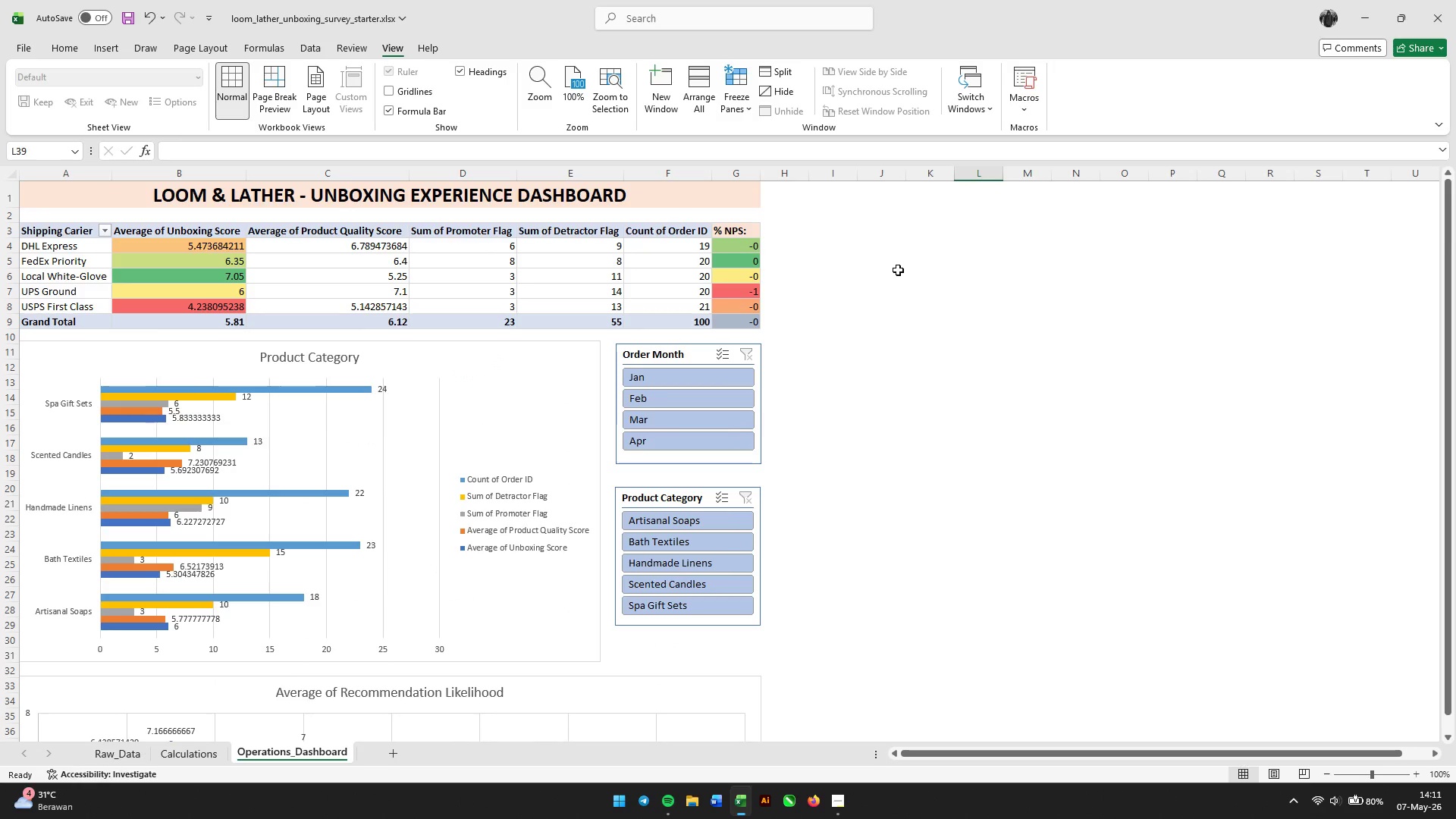 
left_click([743, 229])
 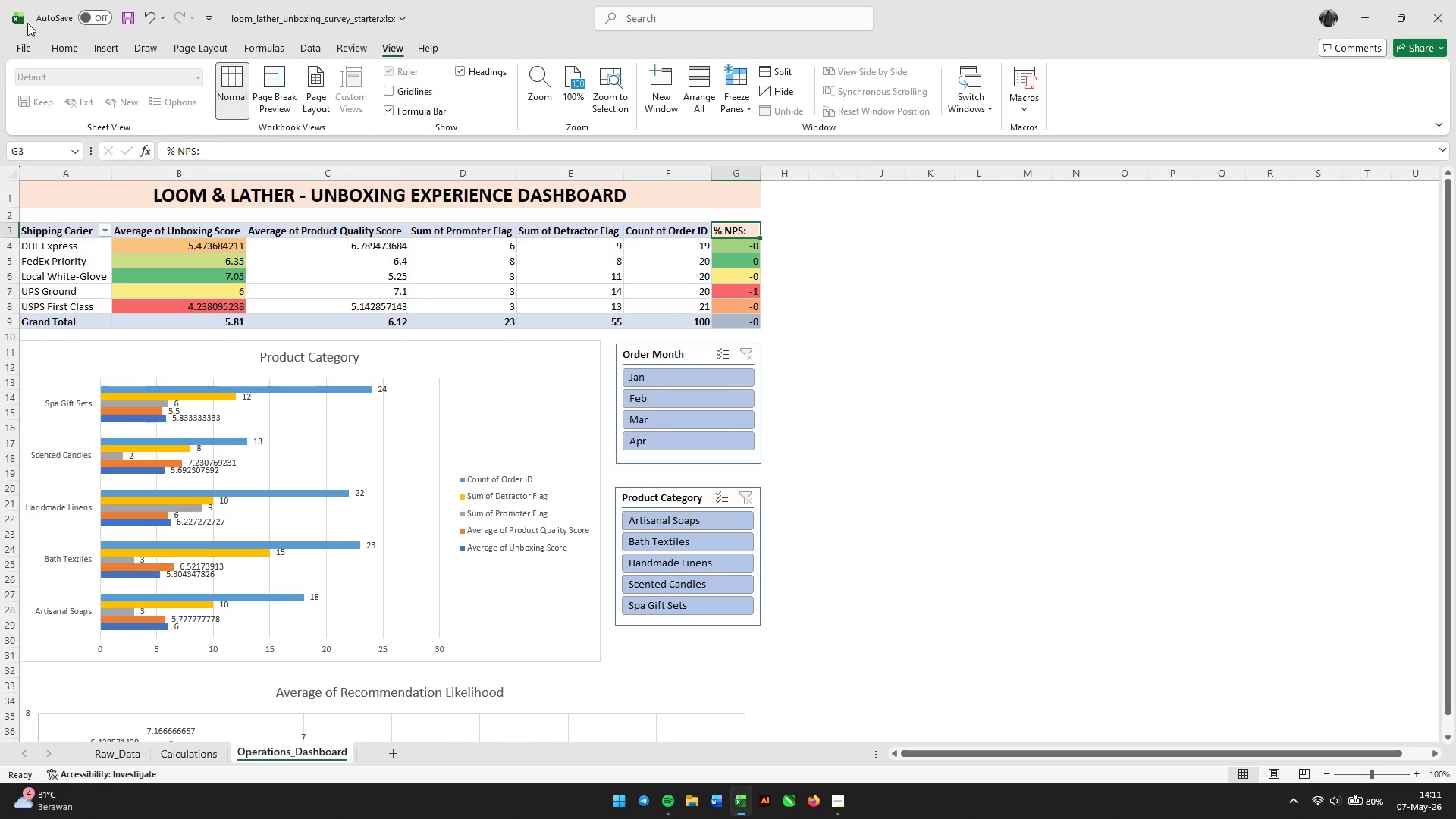 
left_click([56, 51])
 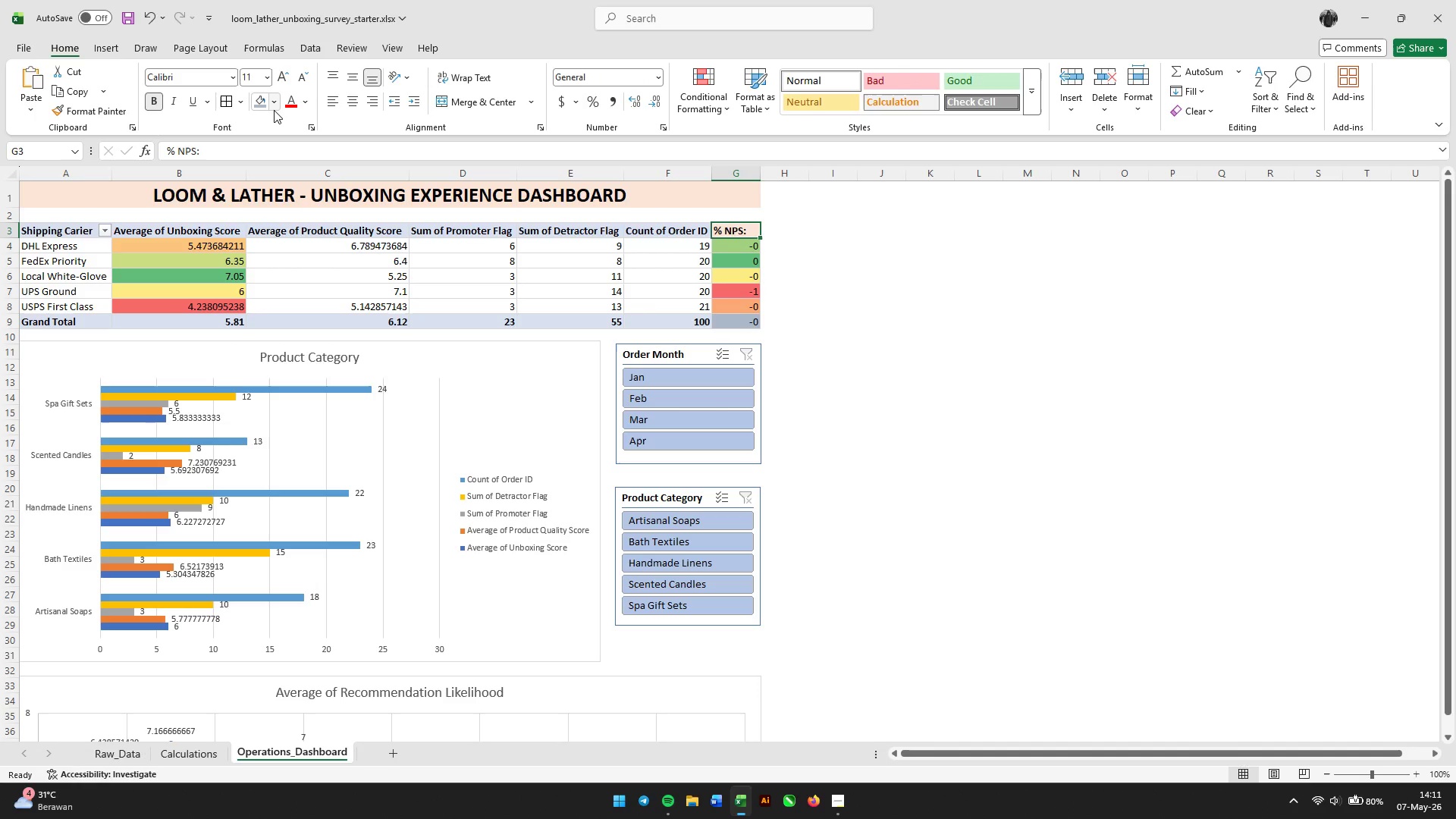 
left_click([262, 108])
 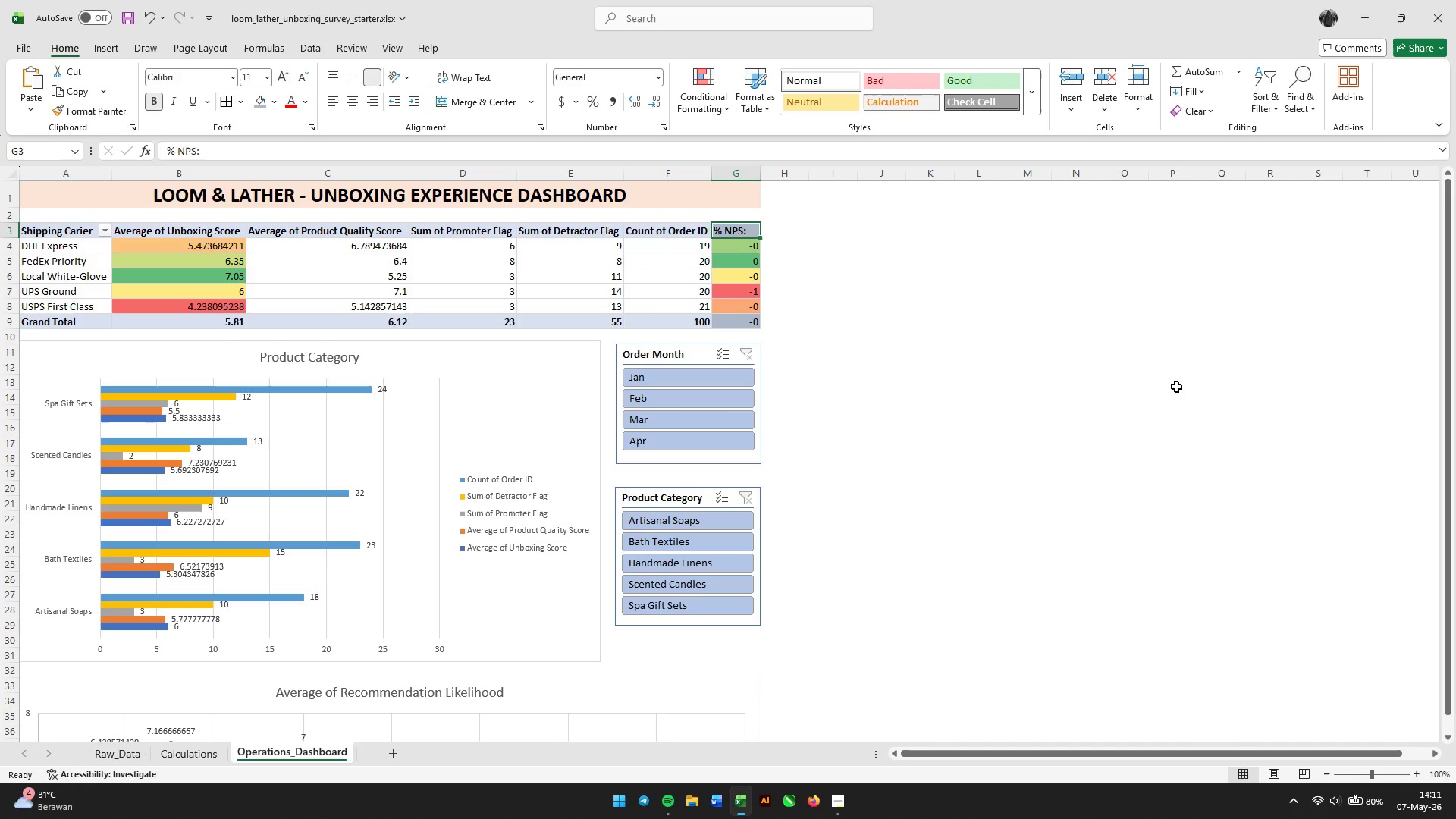 
left_click([1181, 387])
 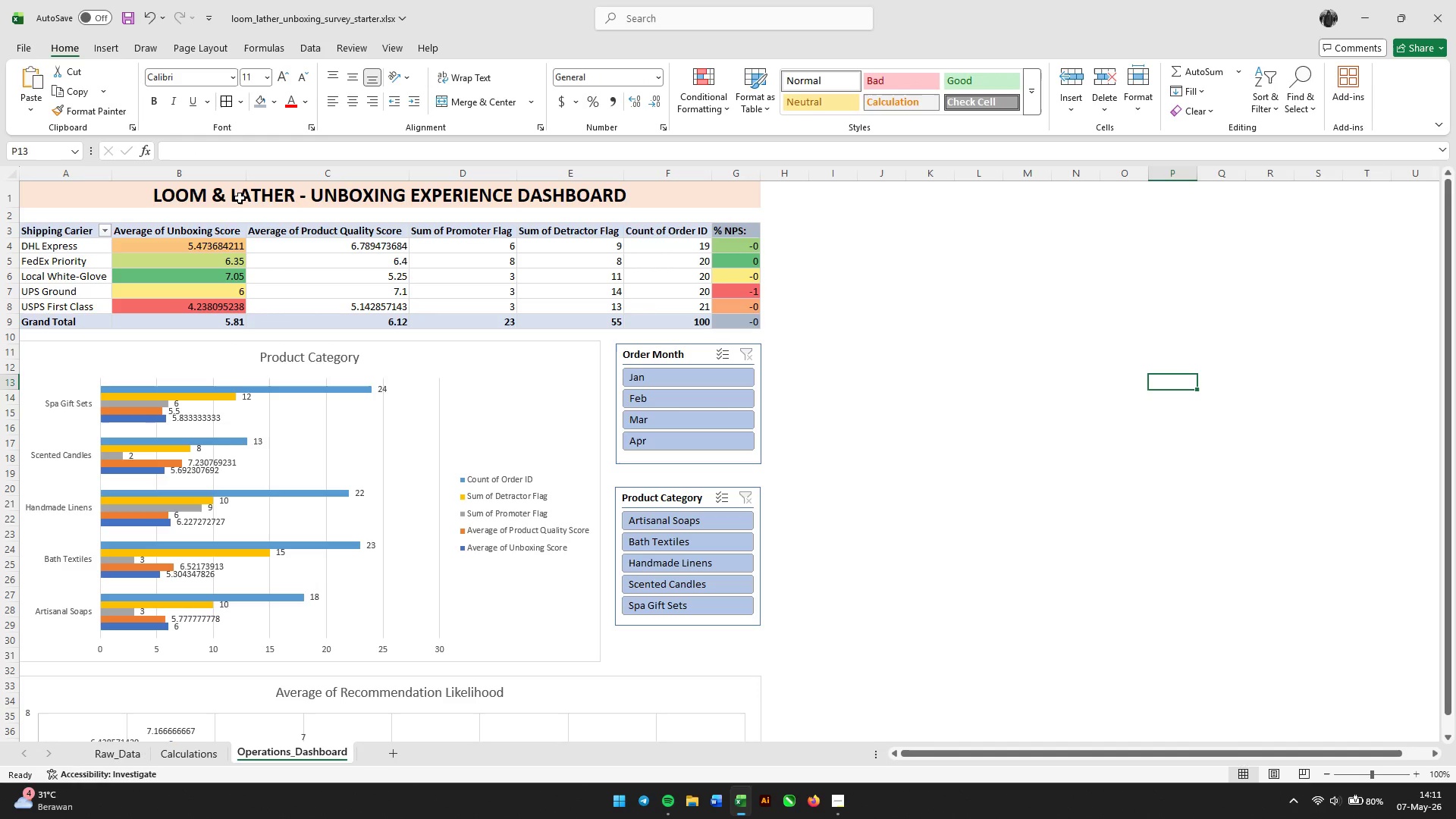 
left_click([115, 197])
 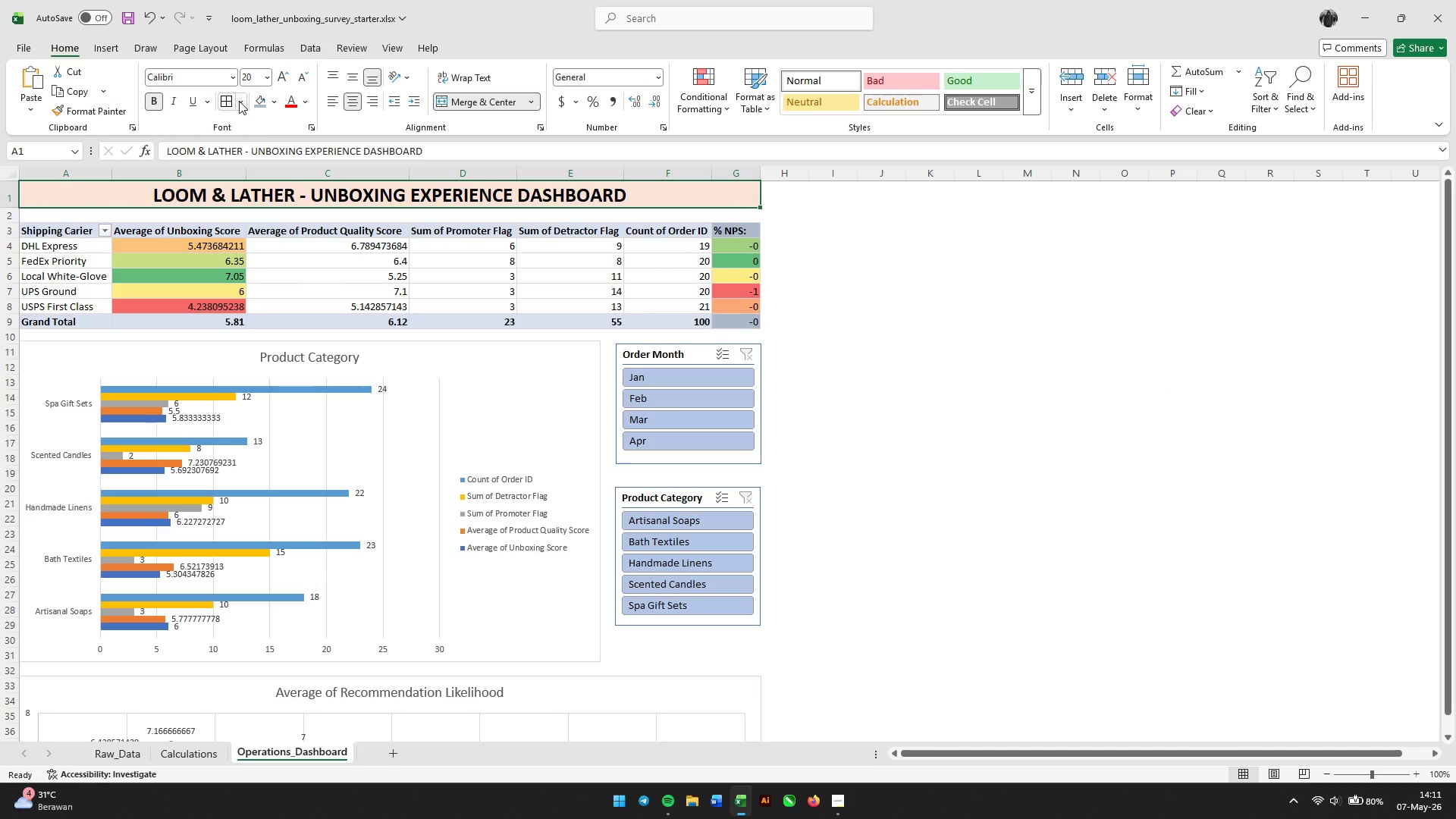 
left_click([272, 103])
 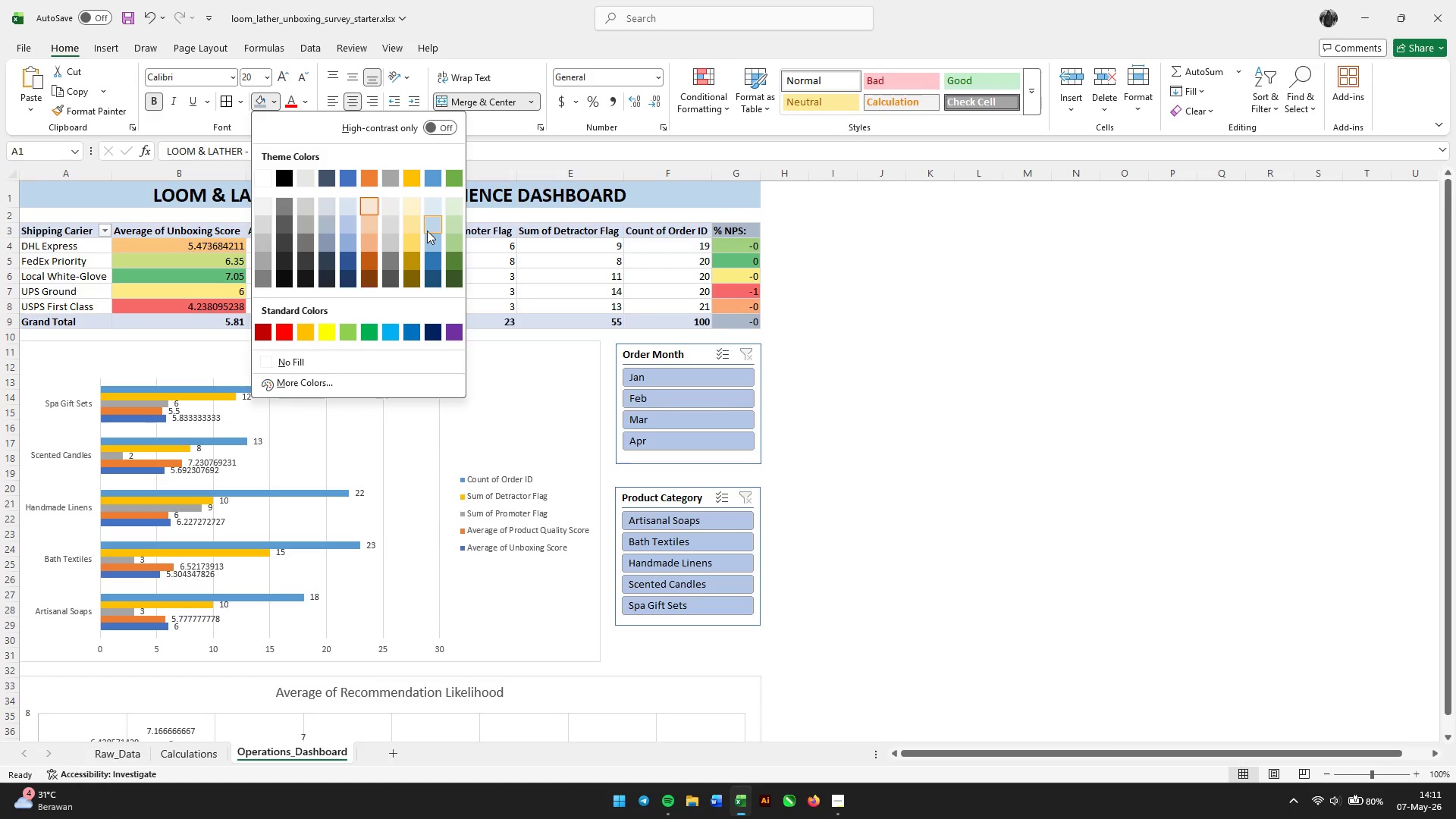 
left_click([460, 240])
 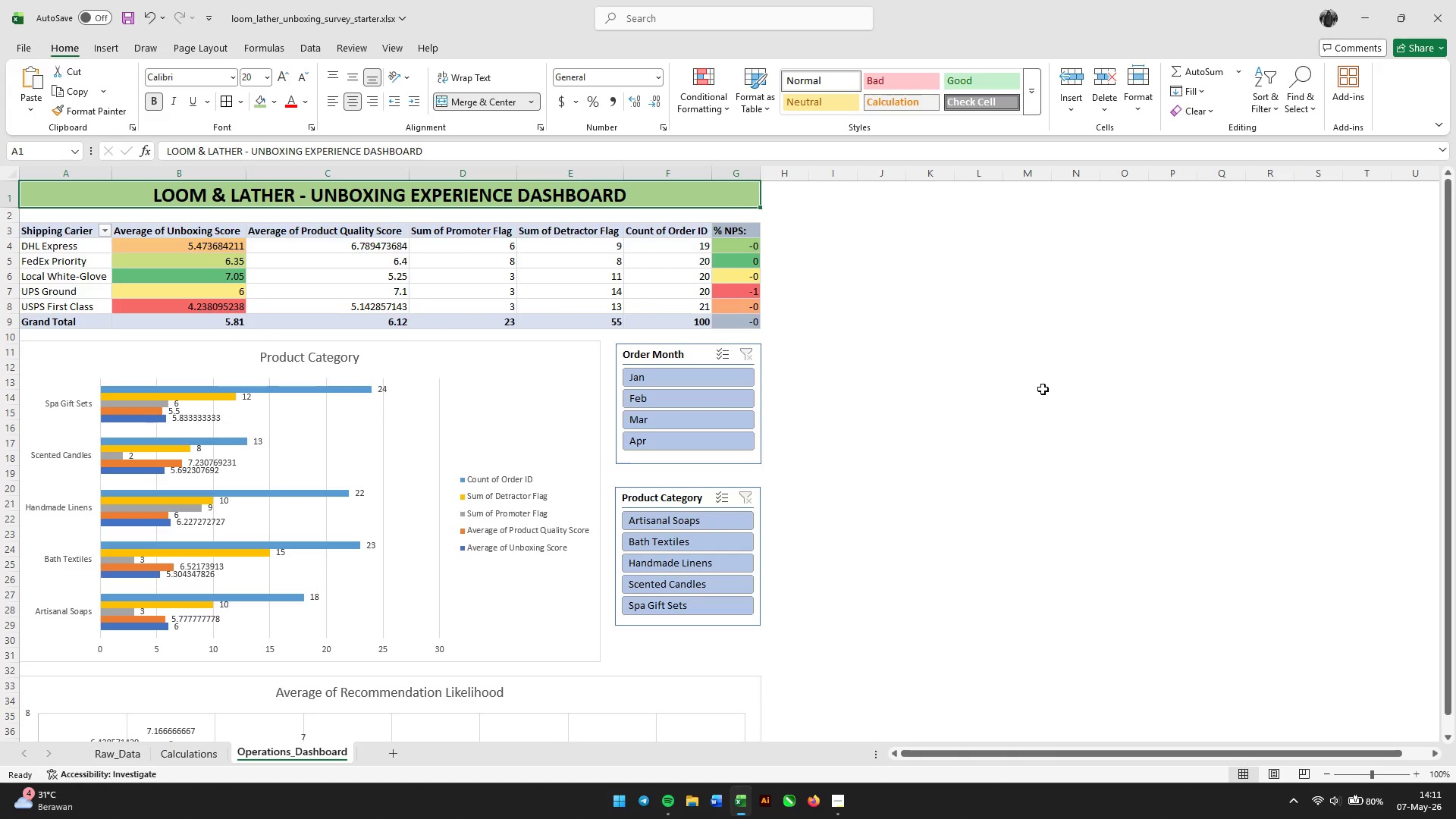 
left_click([1043, 389])
 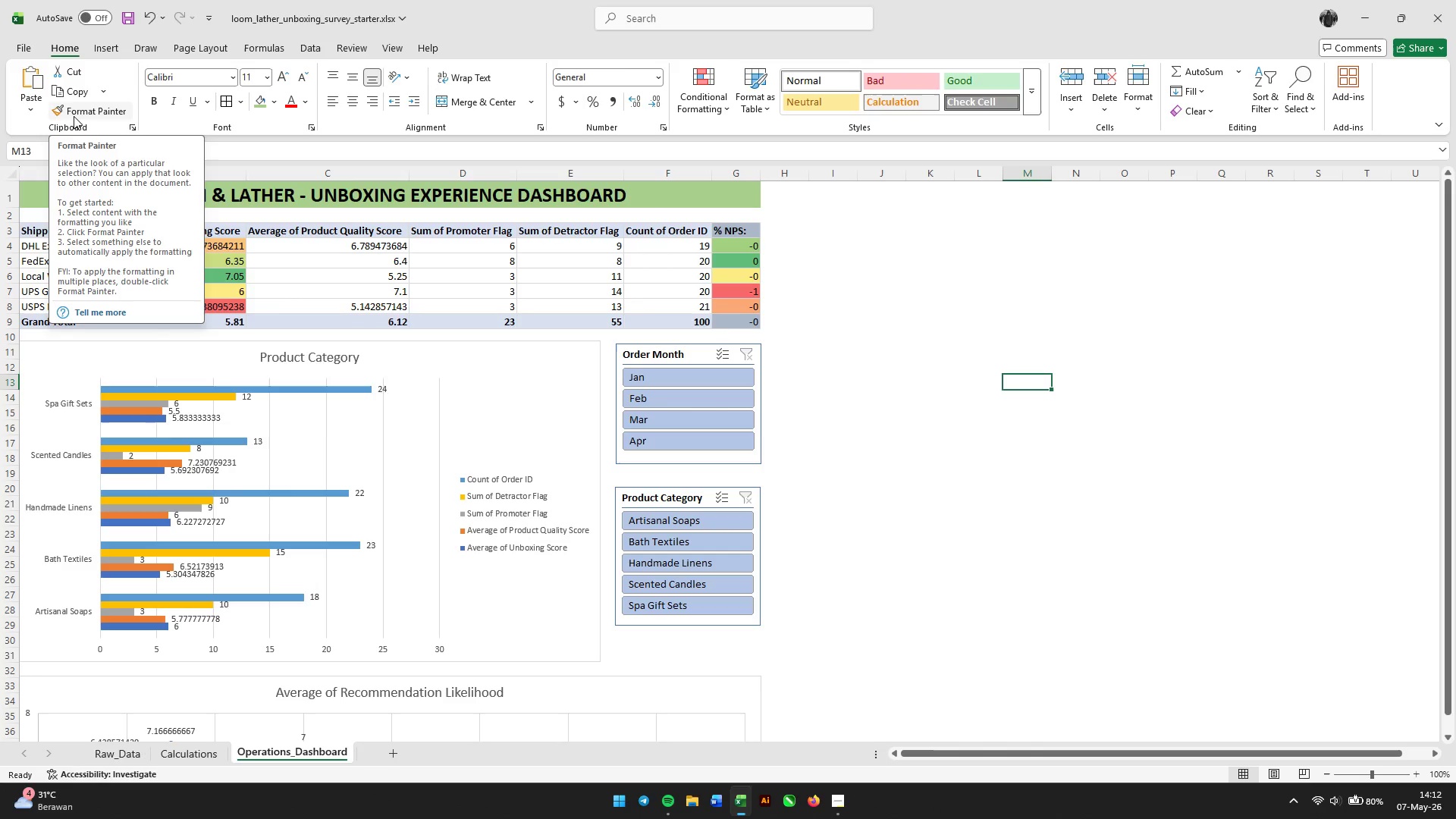 
wait(36.11)
 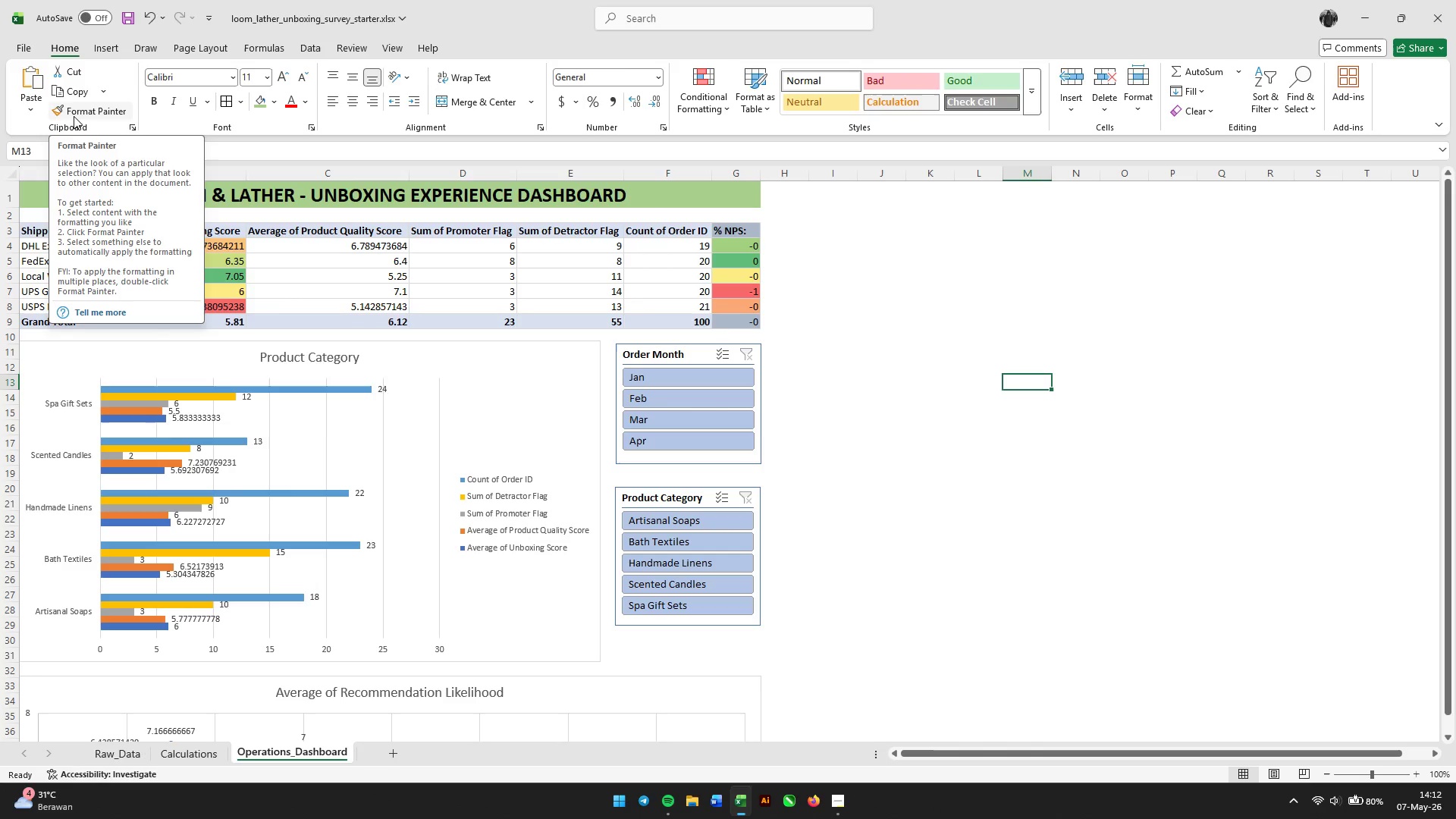 
left_click([329, 355])
 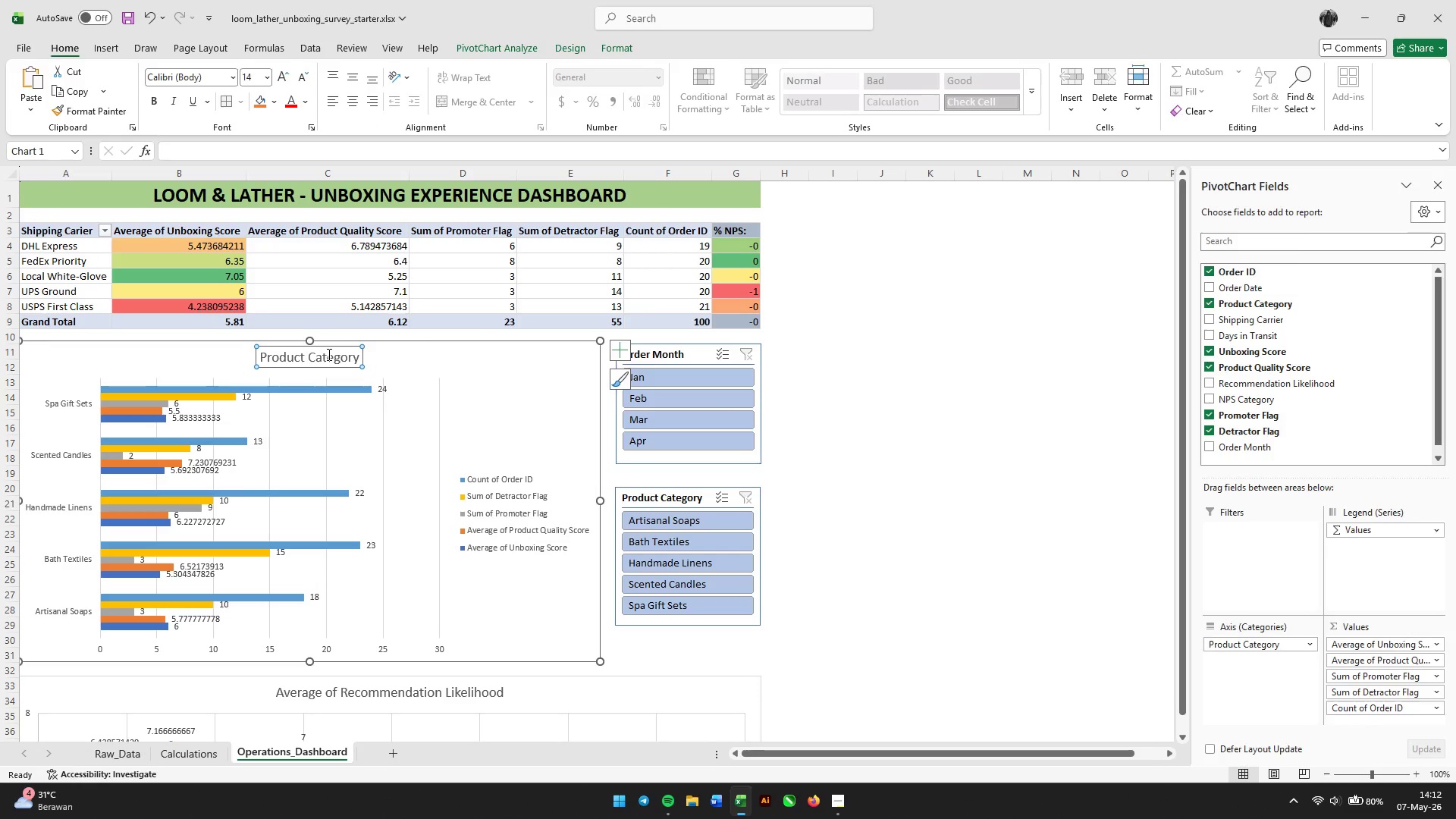 
triple_click([329, 355])
 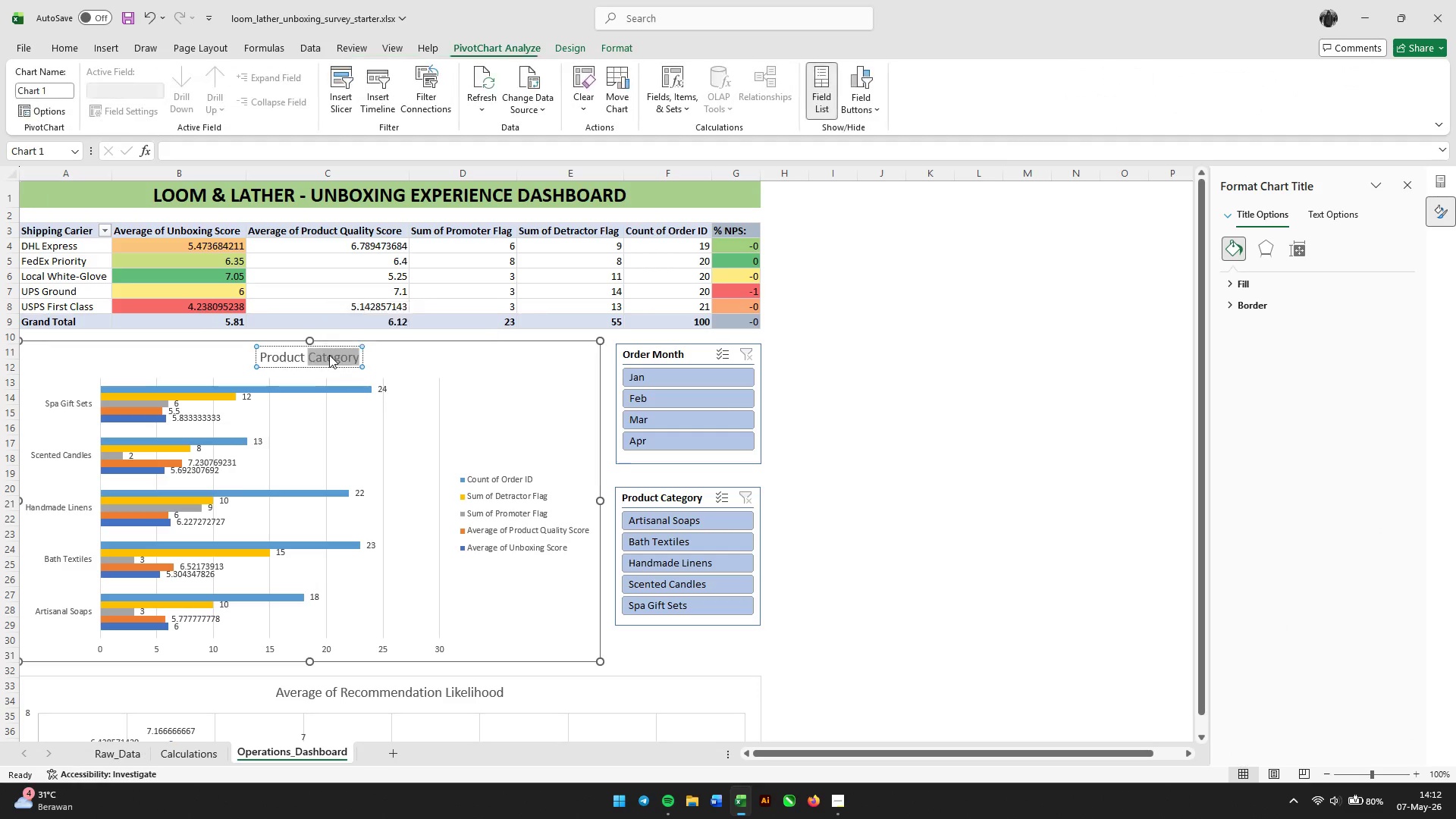 
triple_click([329, 355])
 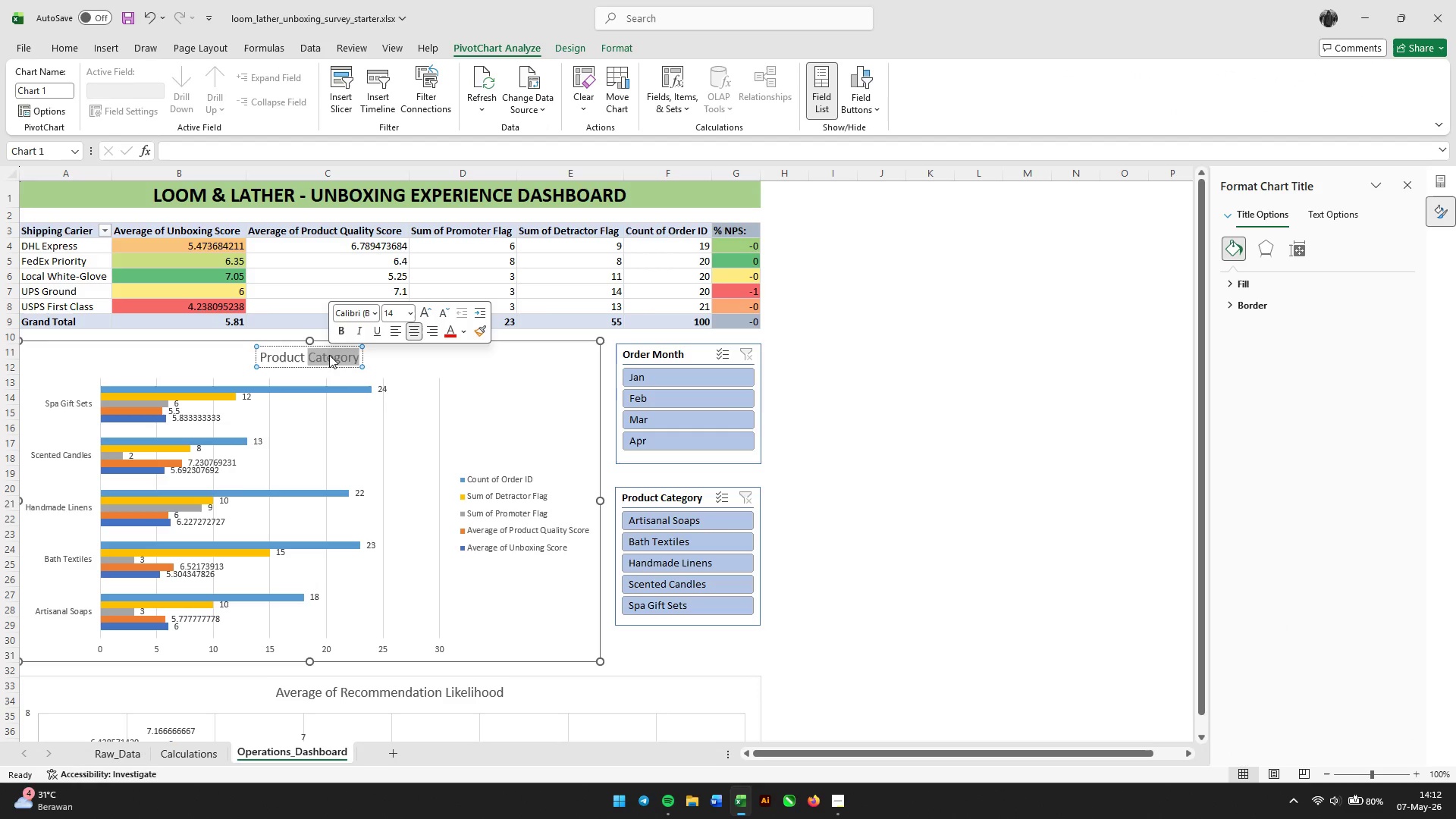 
triple_click([329, 355])
 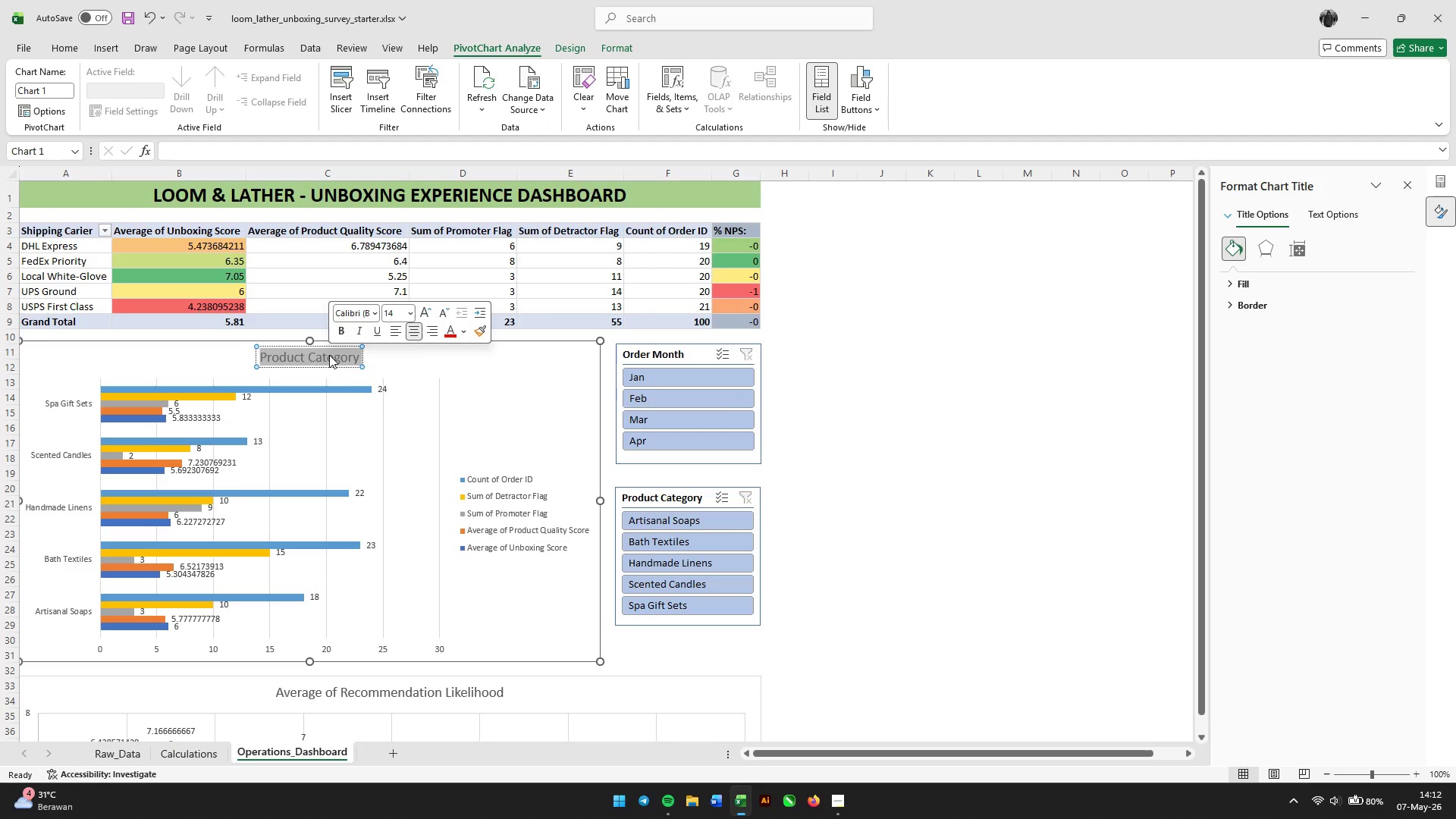 
type(NPS per Product Category)
 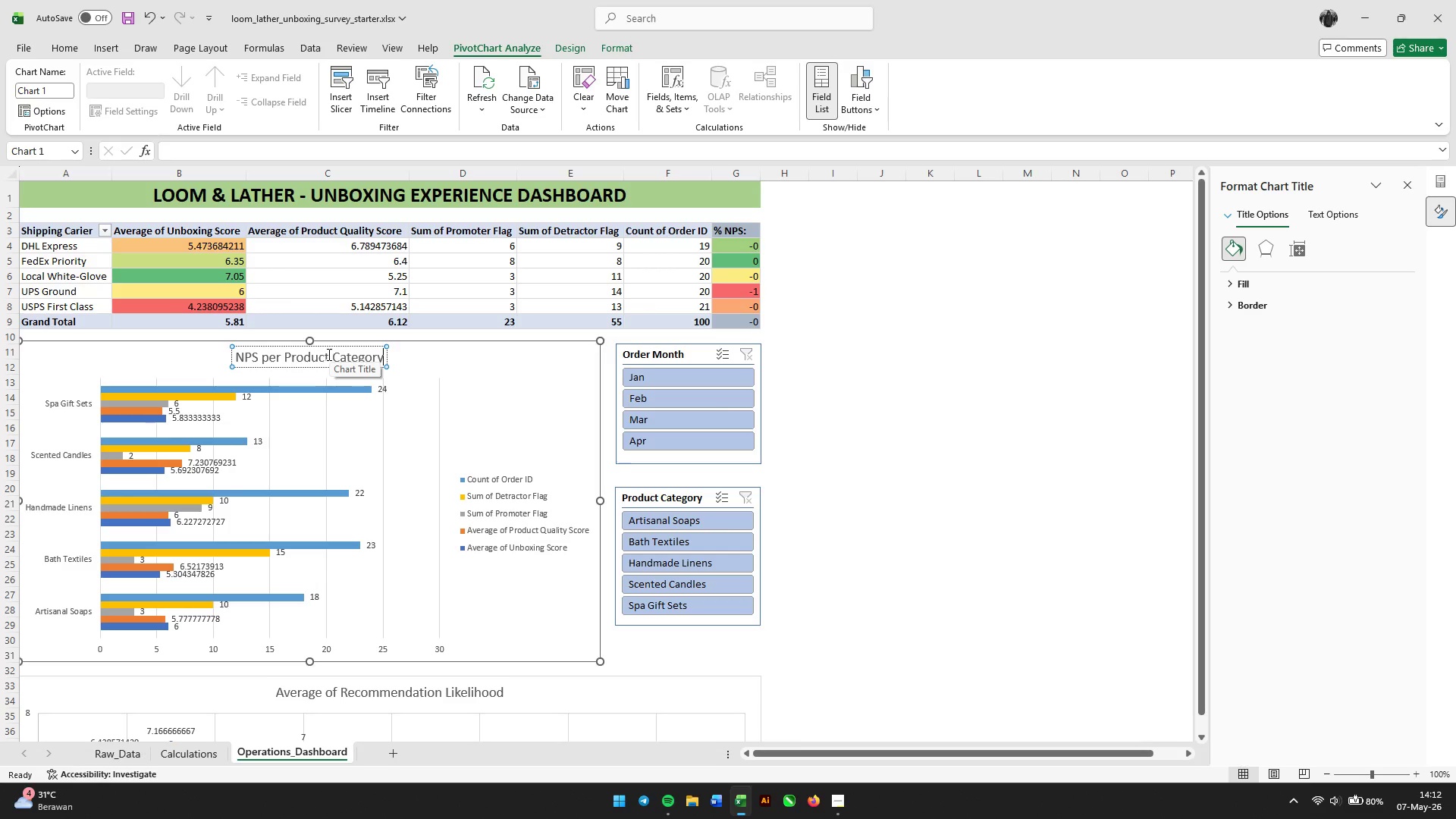 
left_click([972, 574])
 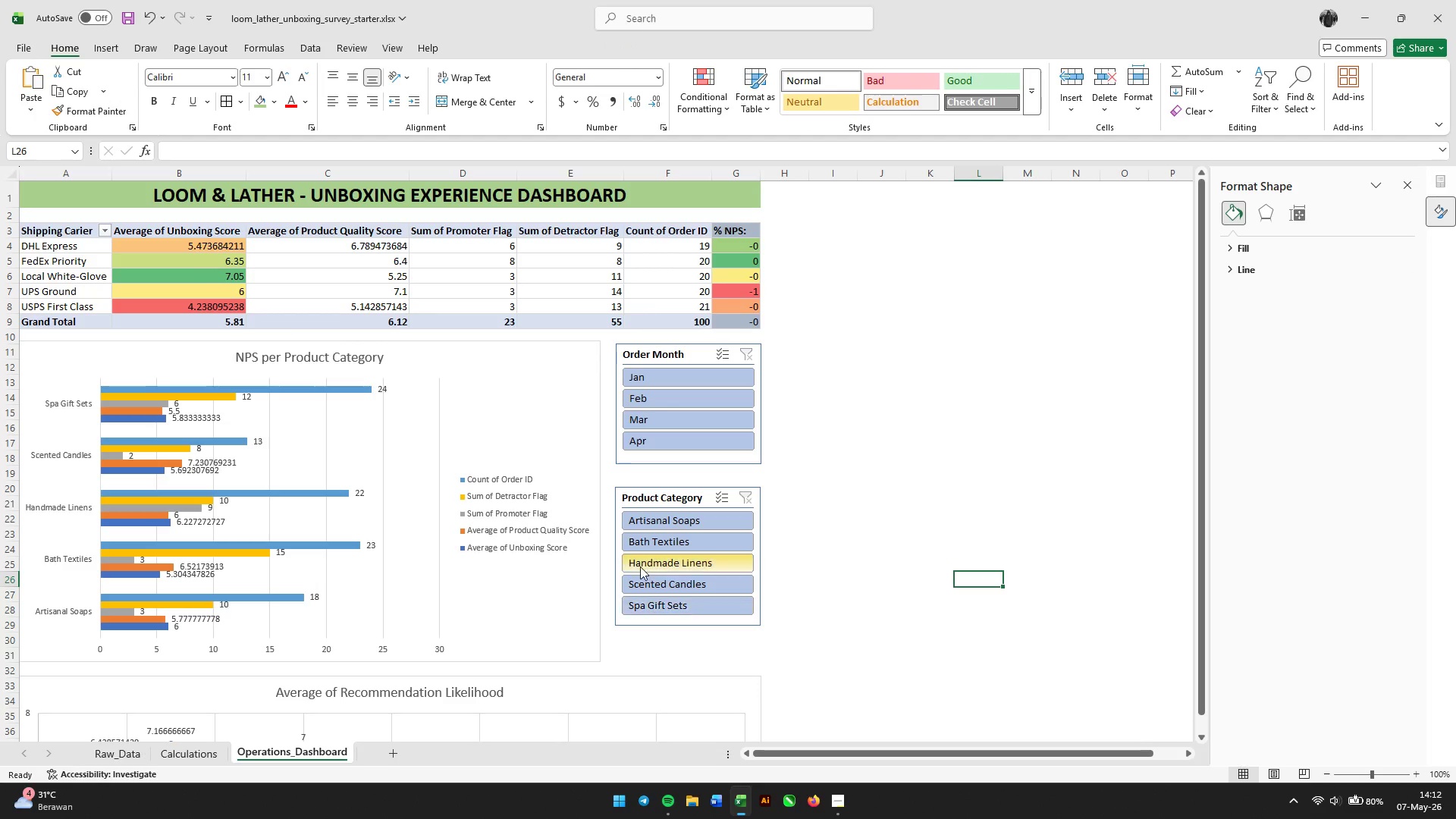 
scroll: coordinate [636, 561], scroll_direction: down, amount: 4.0
 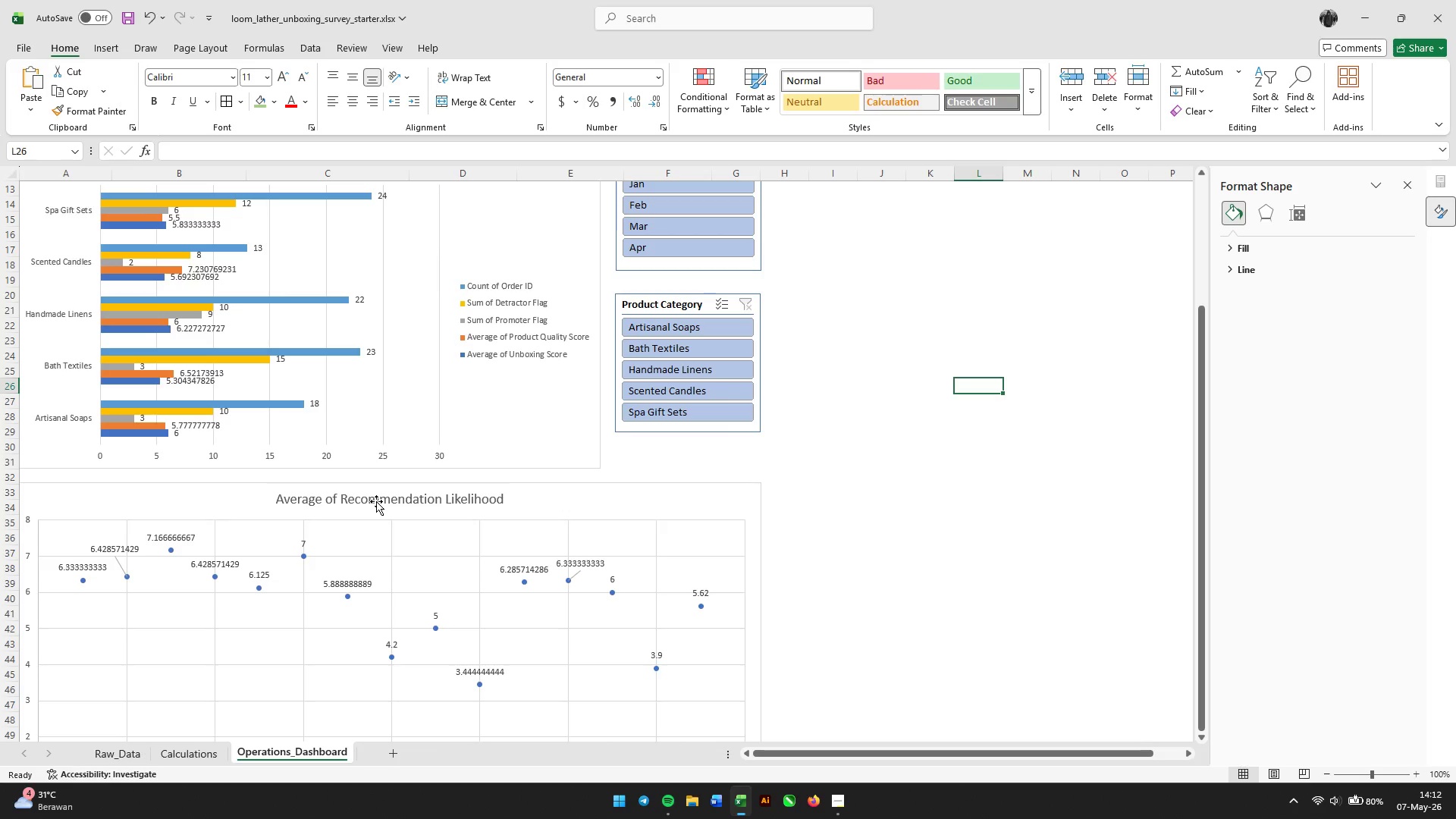 
double_click([376, 501])
 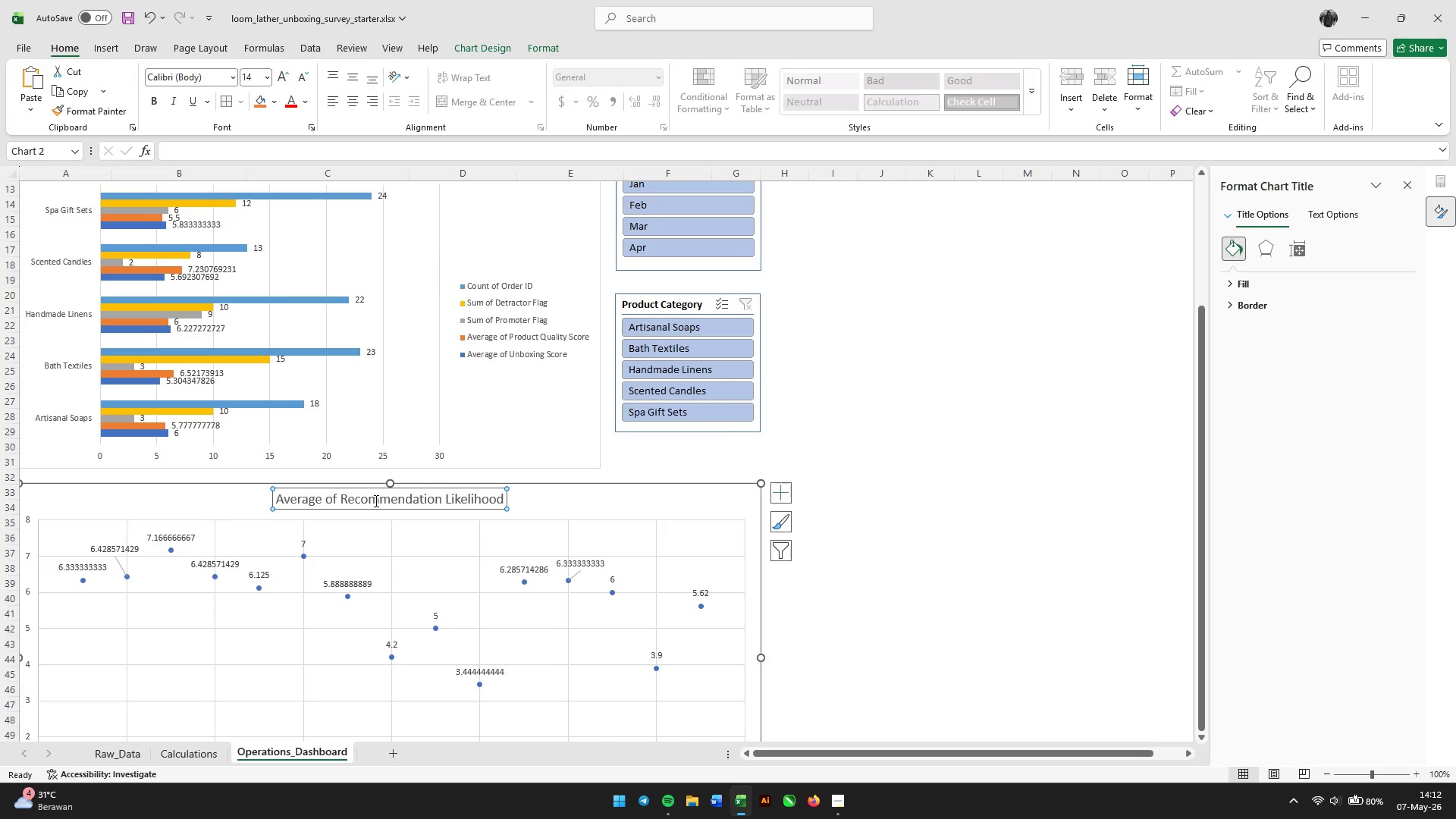 
triple_click([376, 501])
 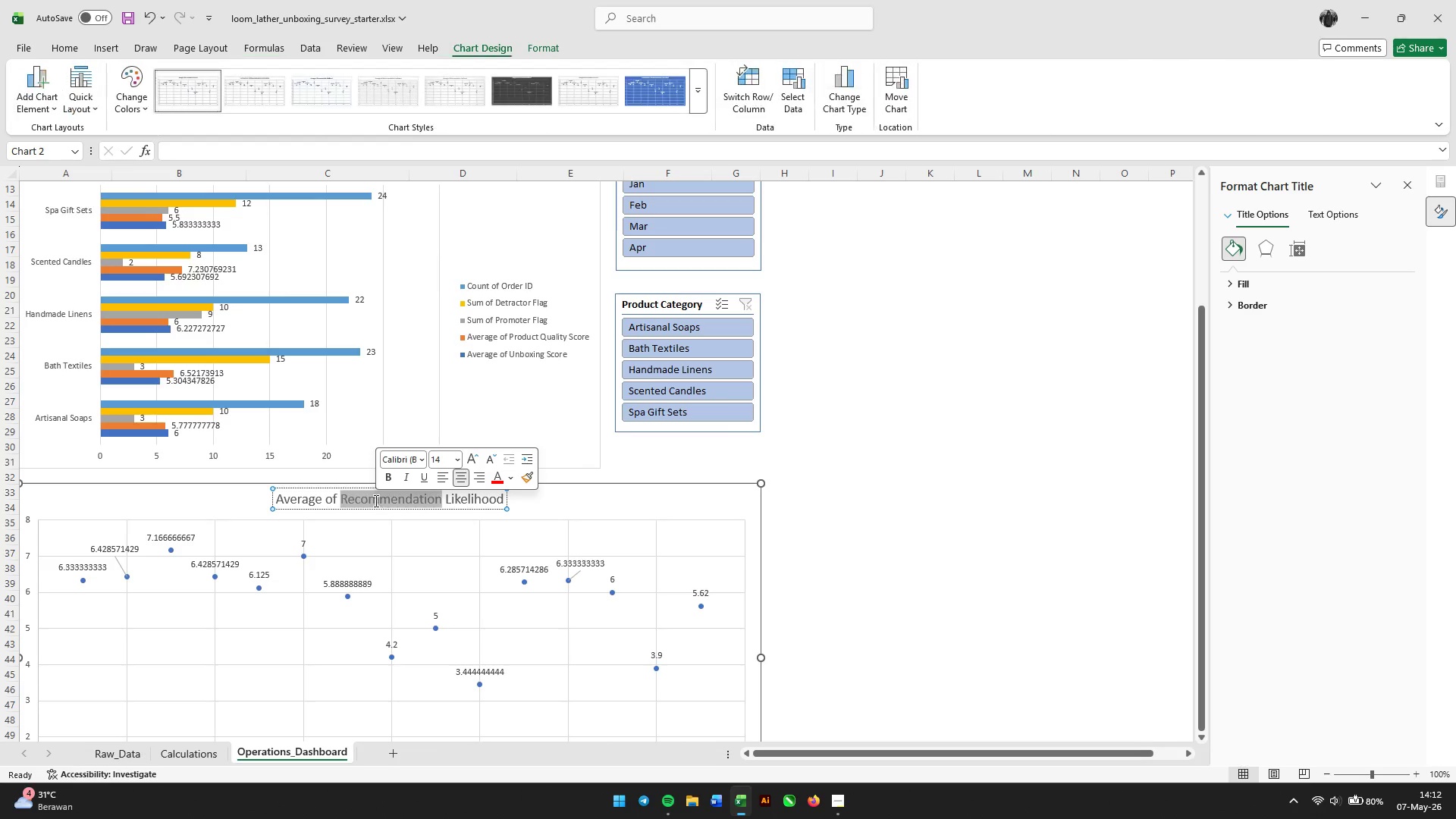 
triple_click([376, 501])
 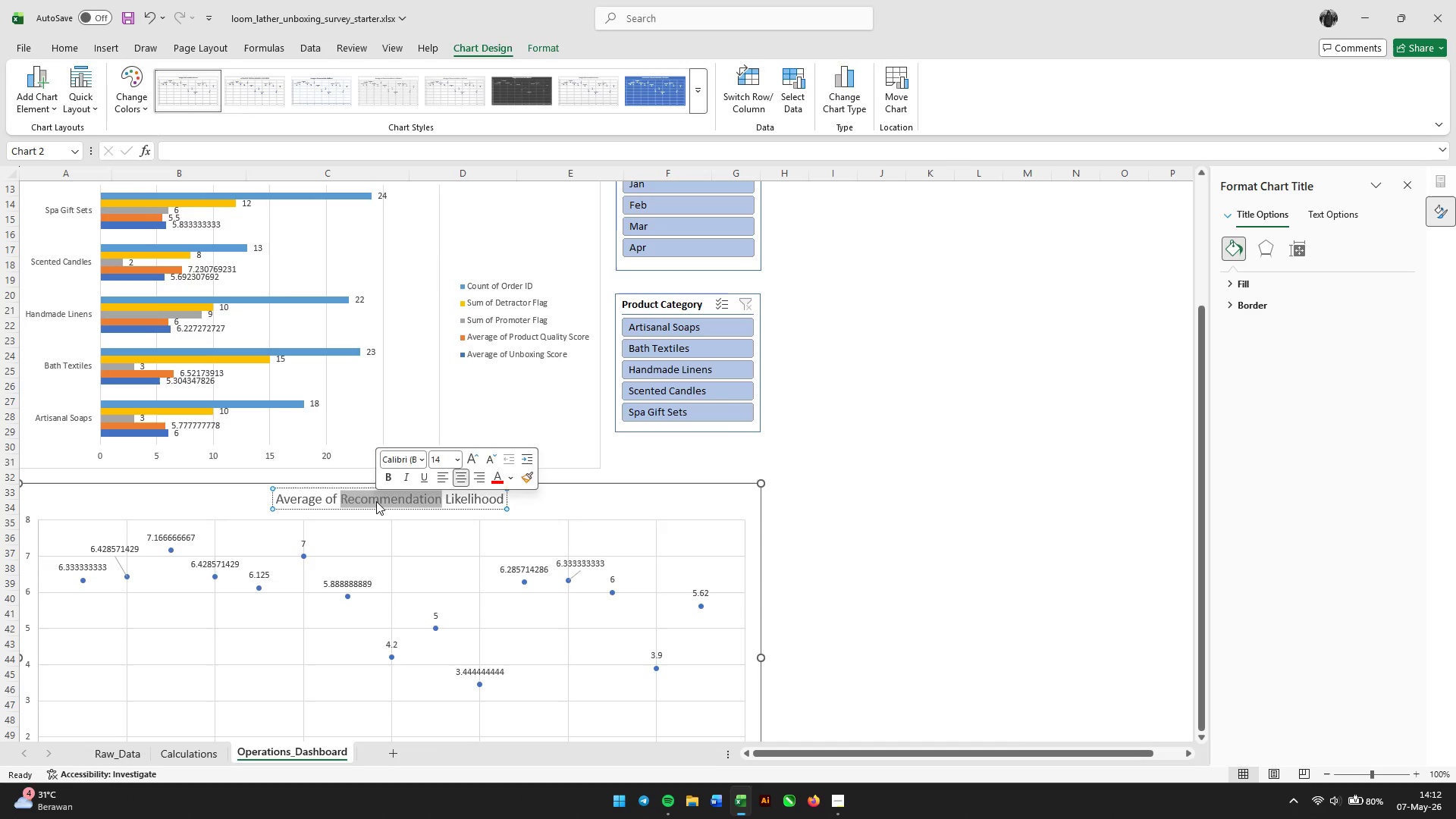 
triple_click([376, 501])
 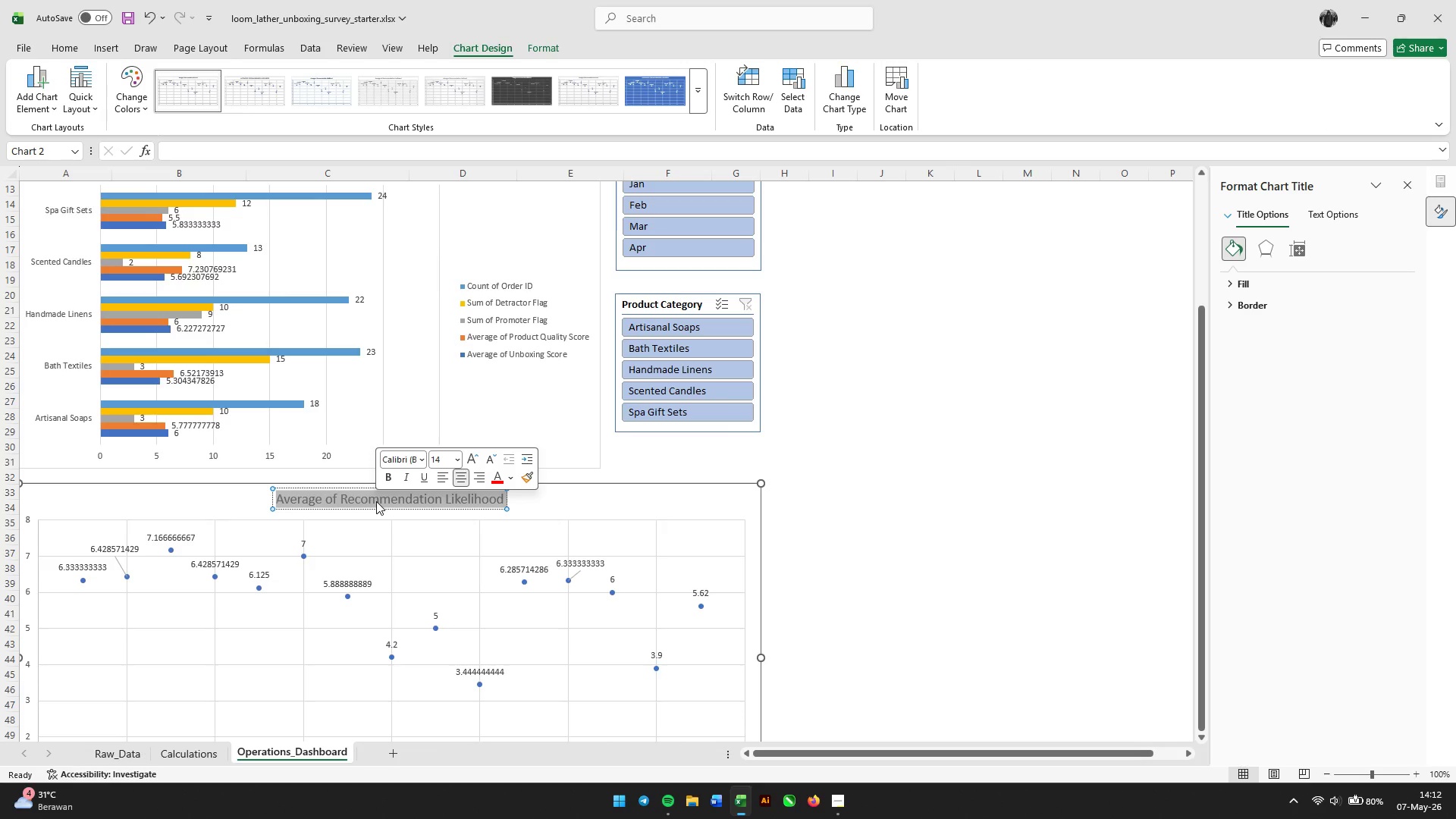 
type(Tipping Point)
 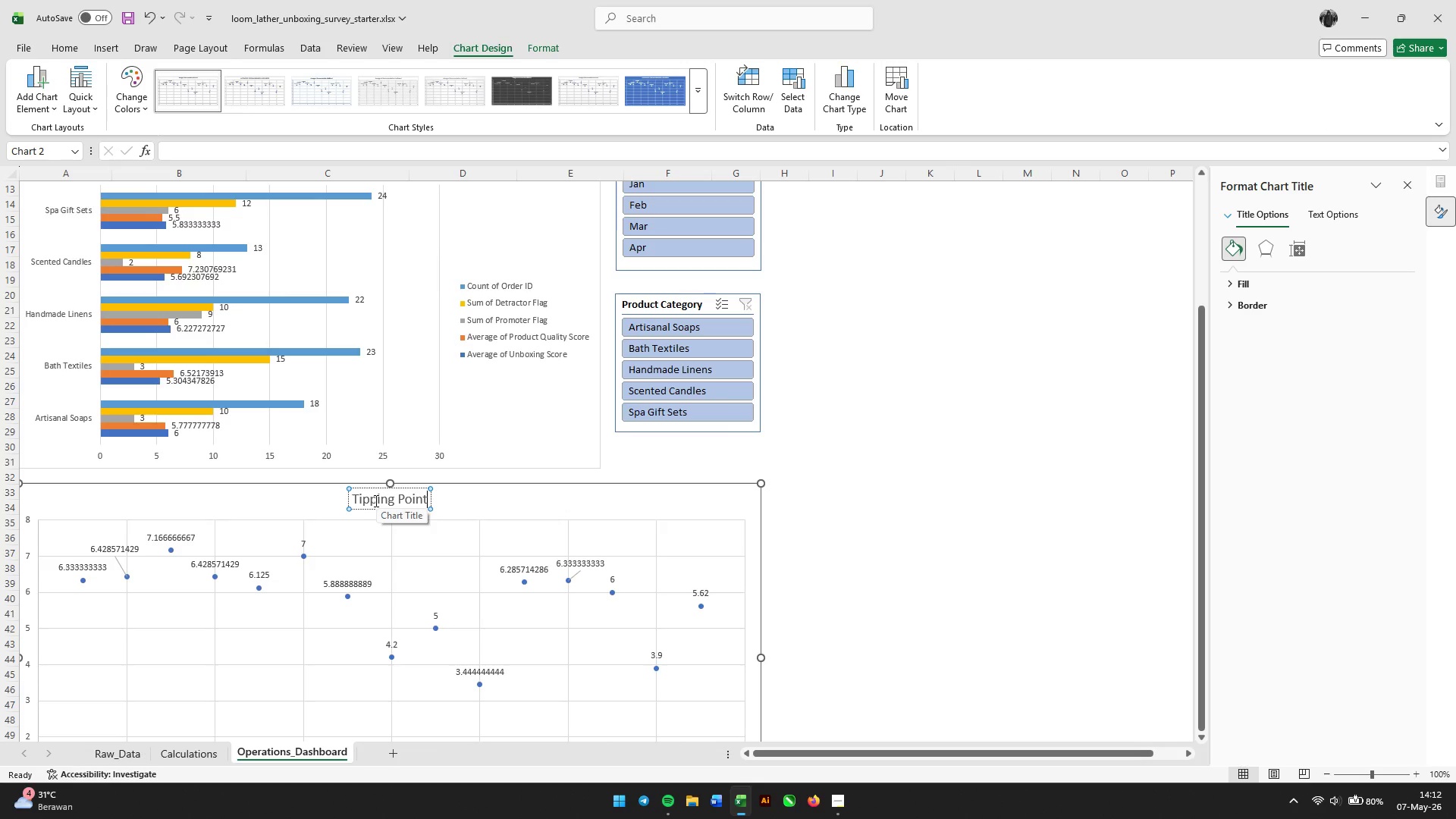 
type( (Days )
 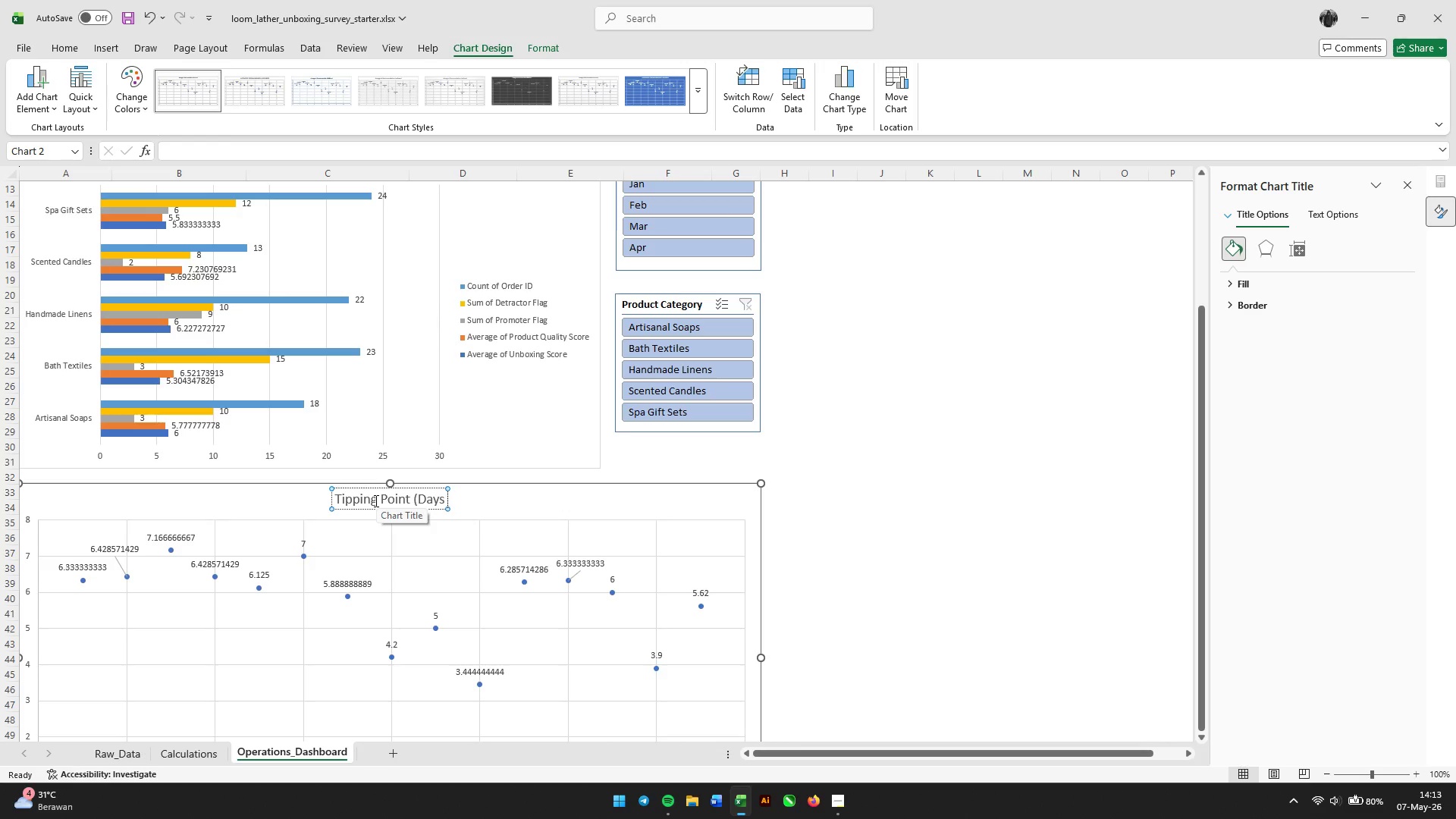 
type(in Transit vs CSAT)
 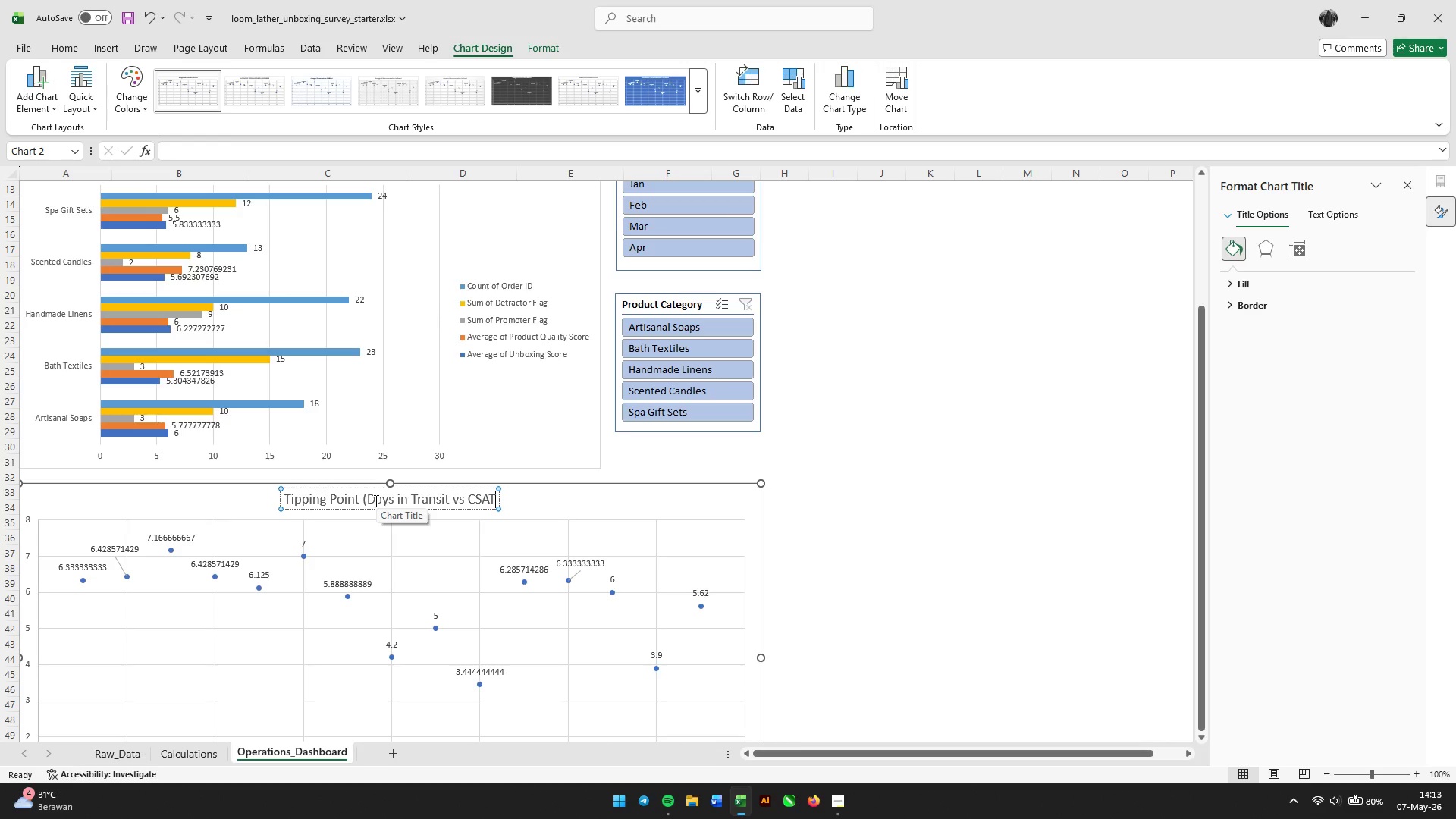 
left_click([875, 544])
 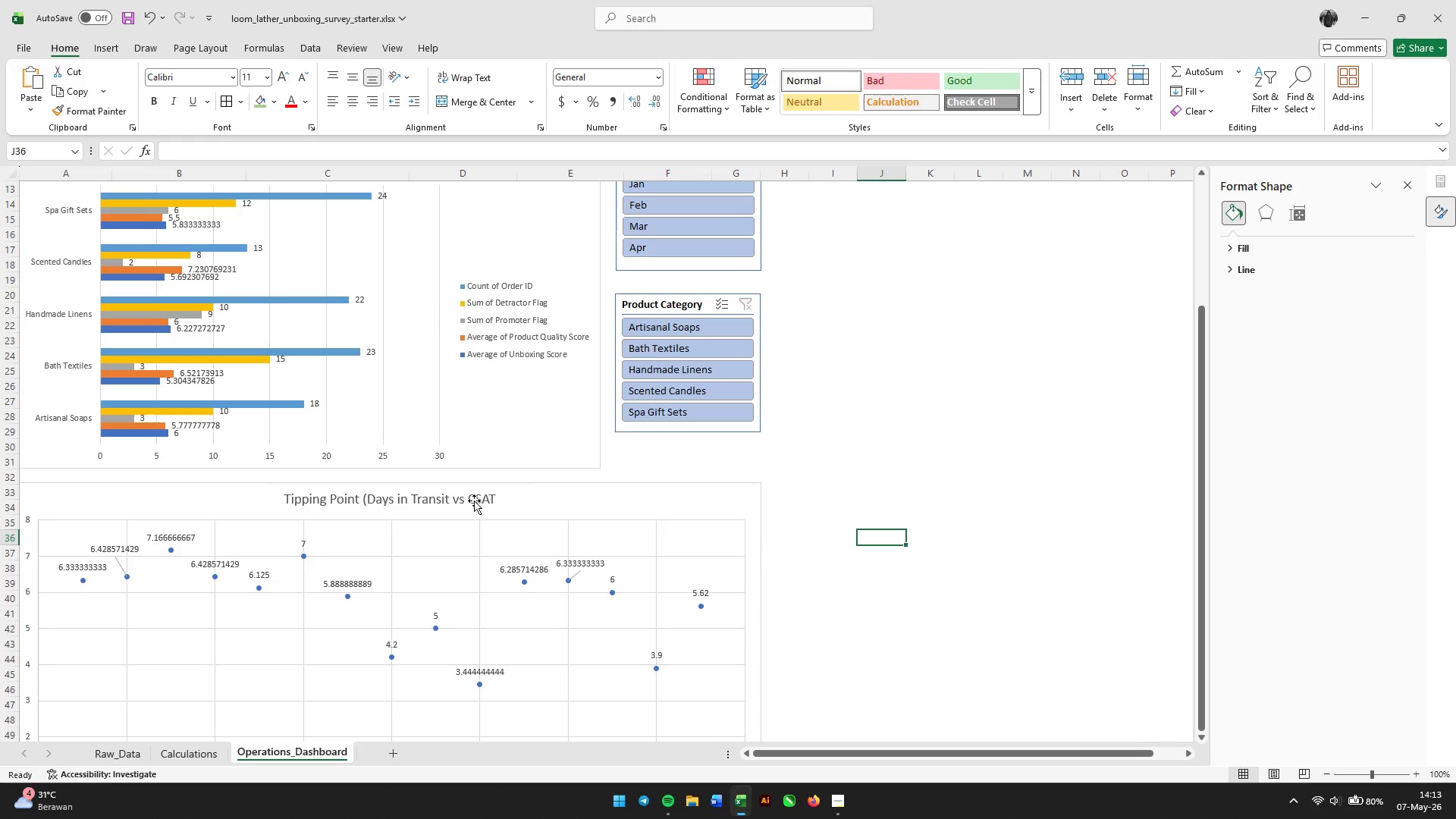 
double_click([475, 500])
 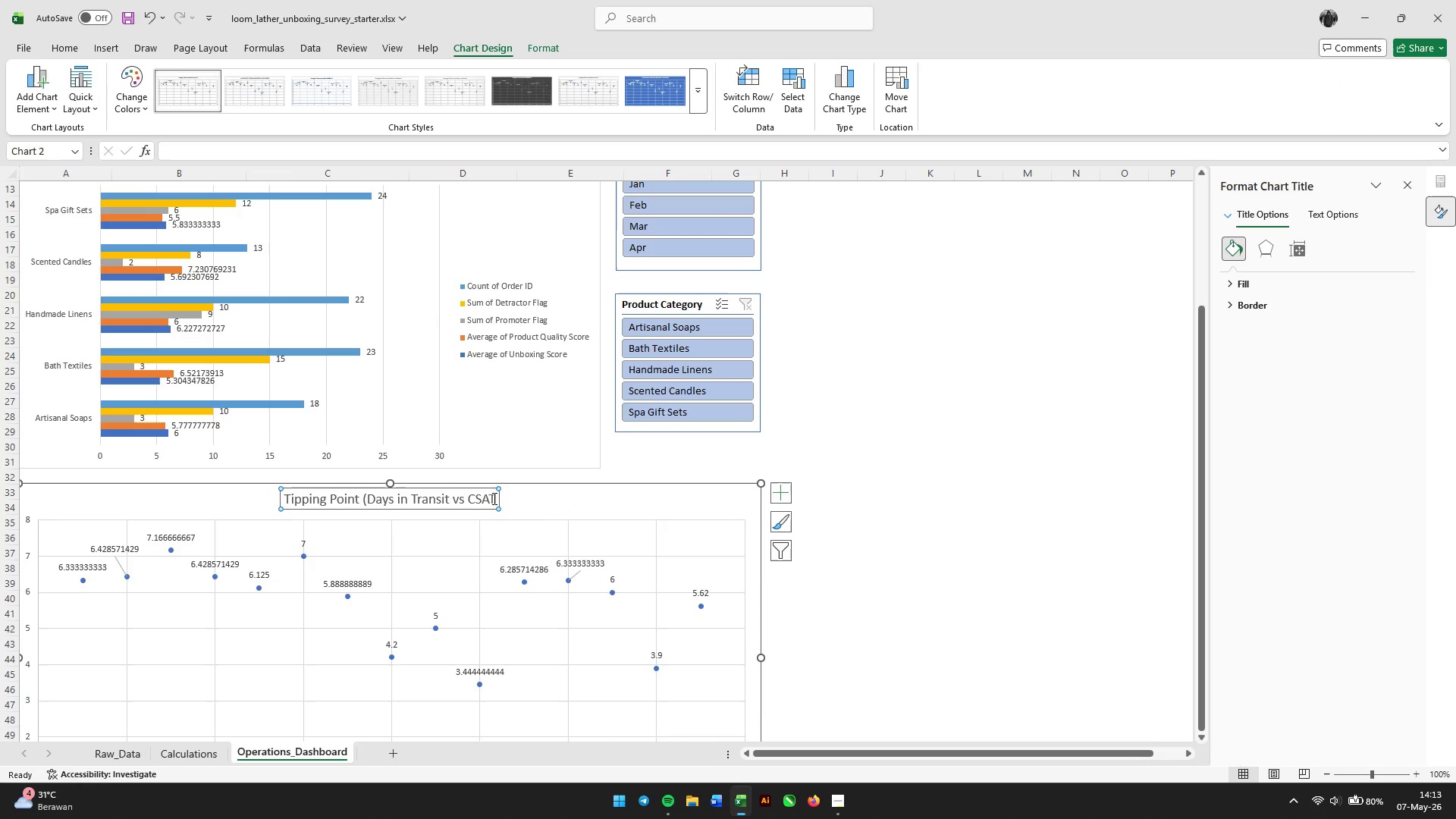 
left_click([496, 499])
 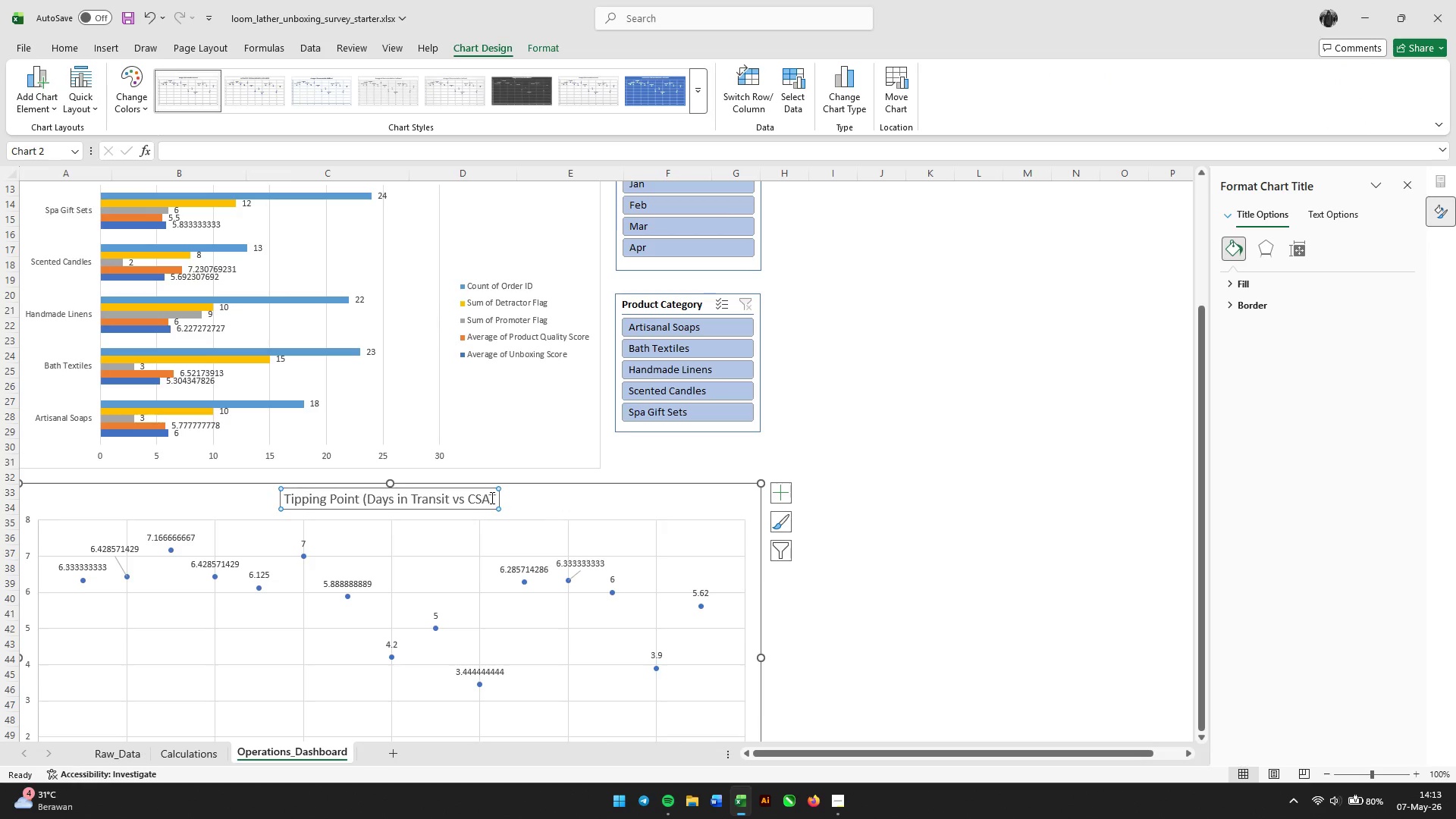 
left_click([493, 498])
 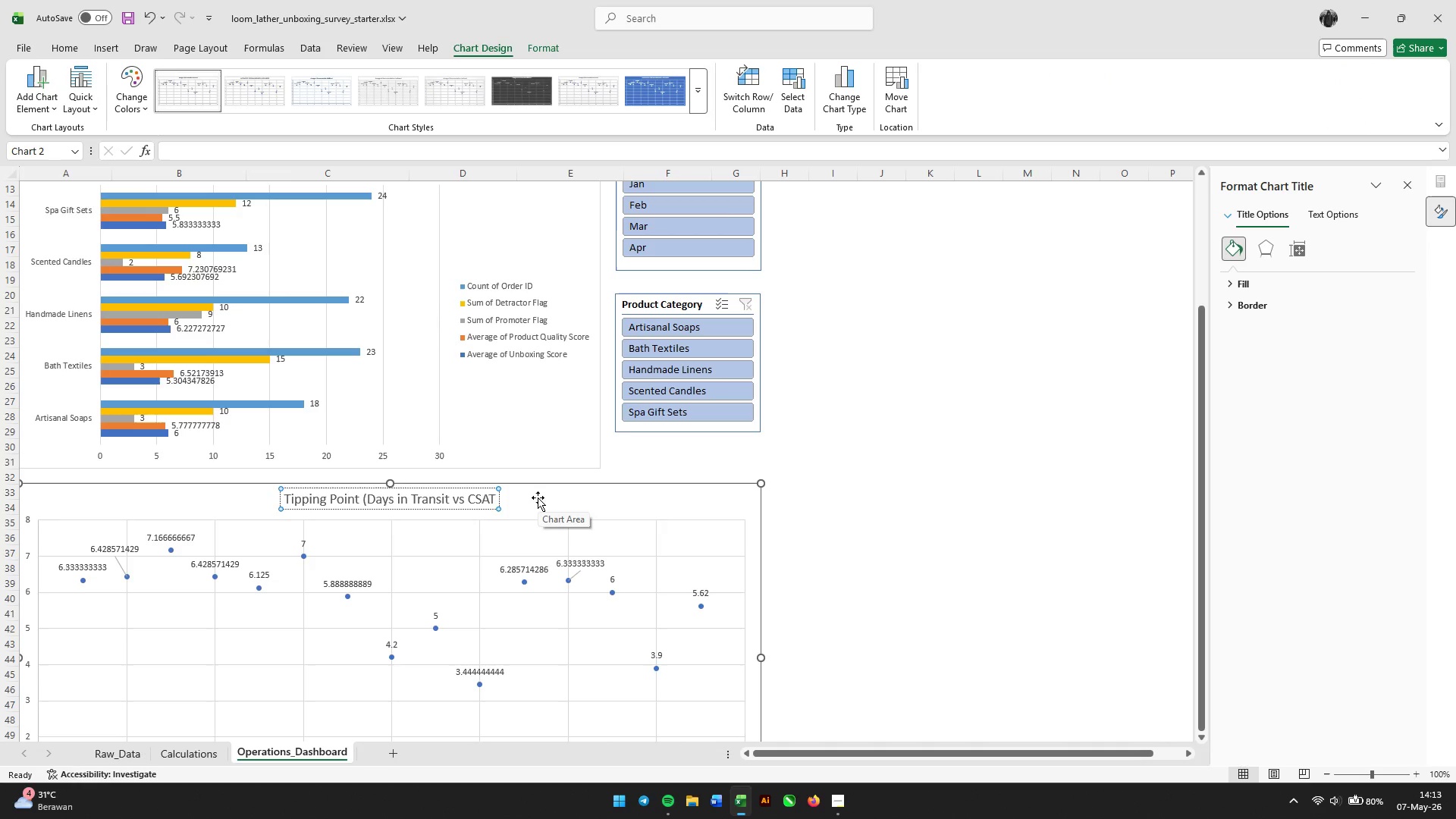 
key(Shift+ShiftLeft)
 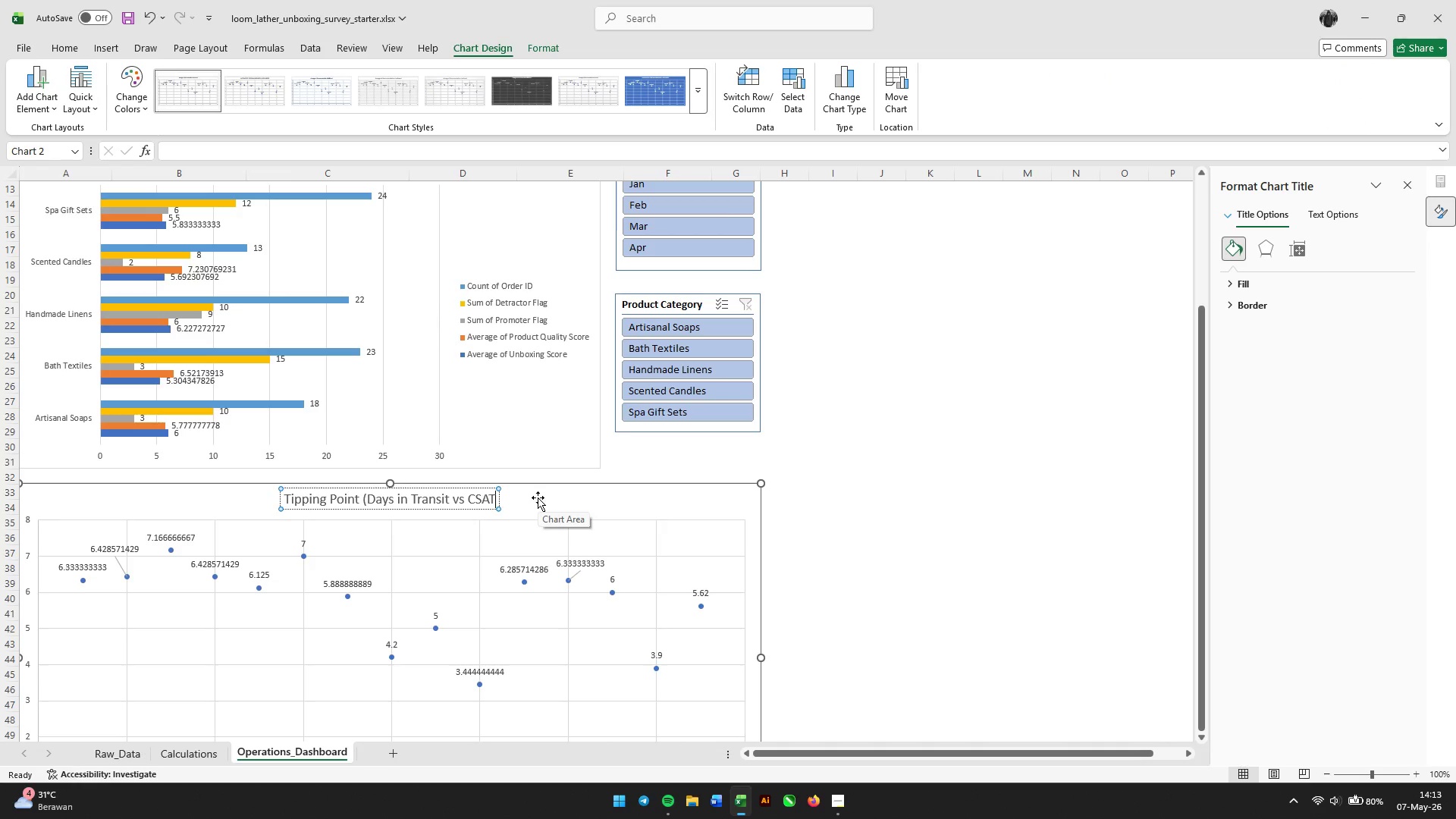 
key(Shift+0)
 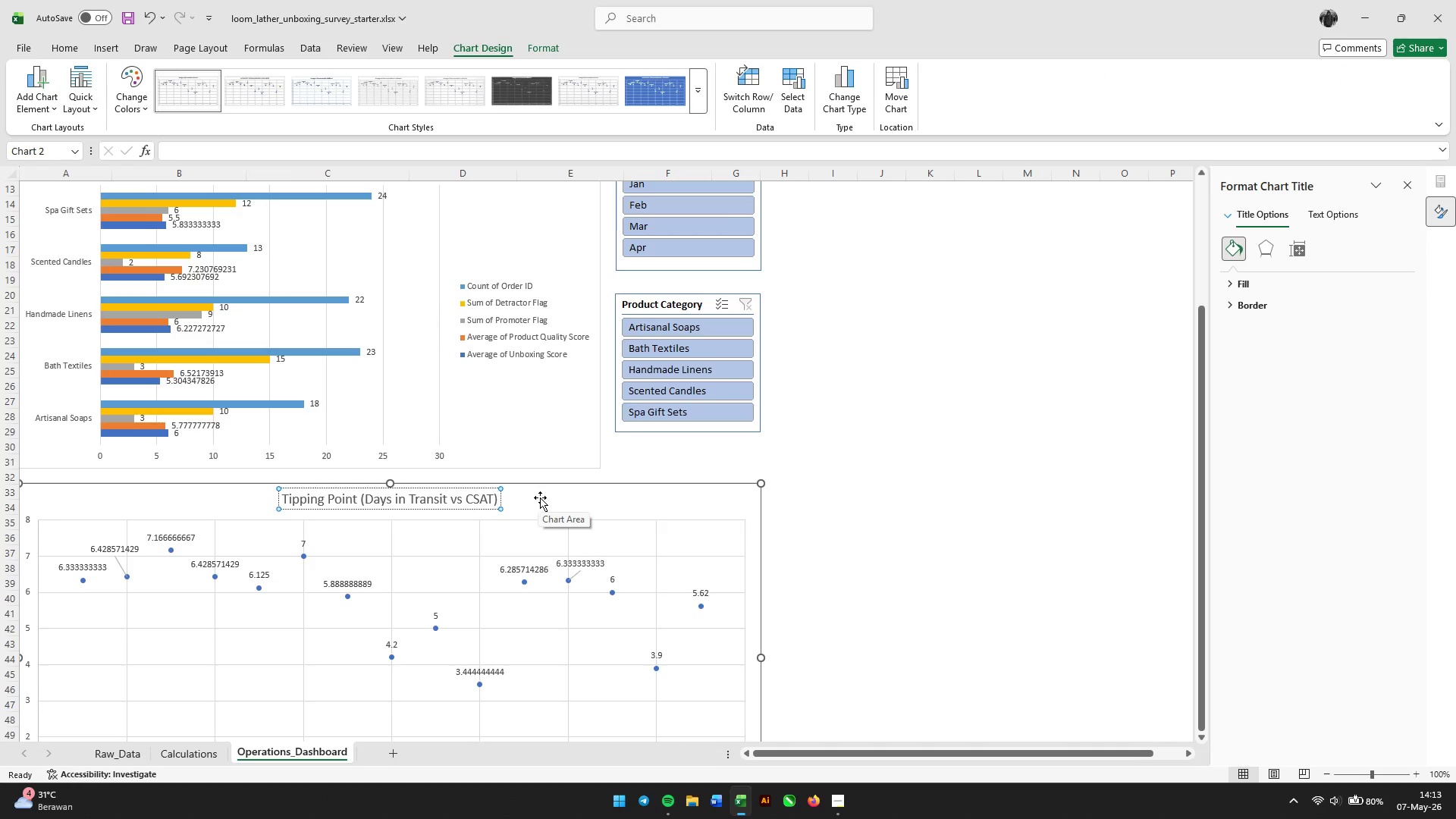 
left_click([918, 532])
 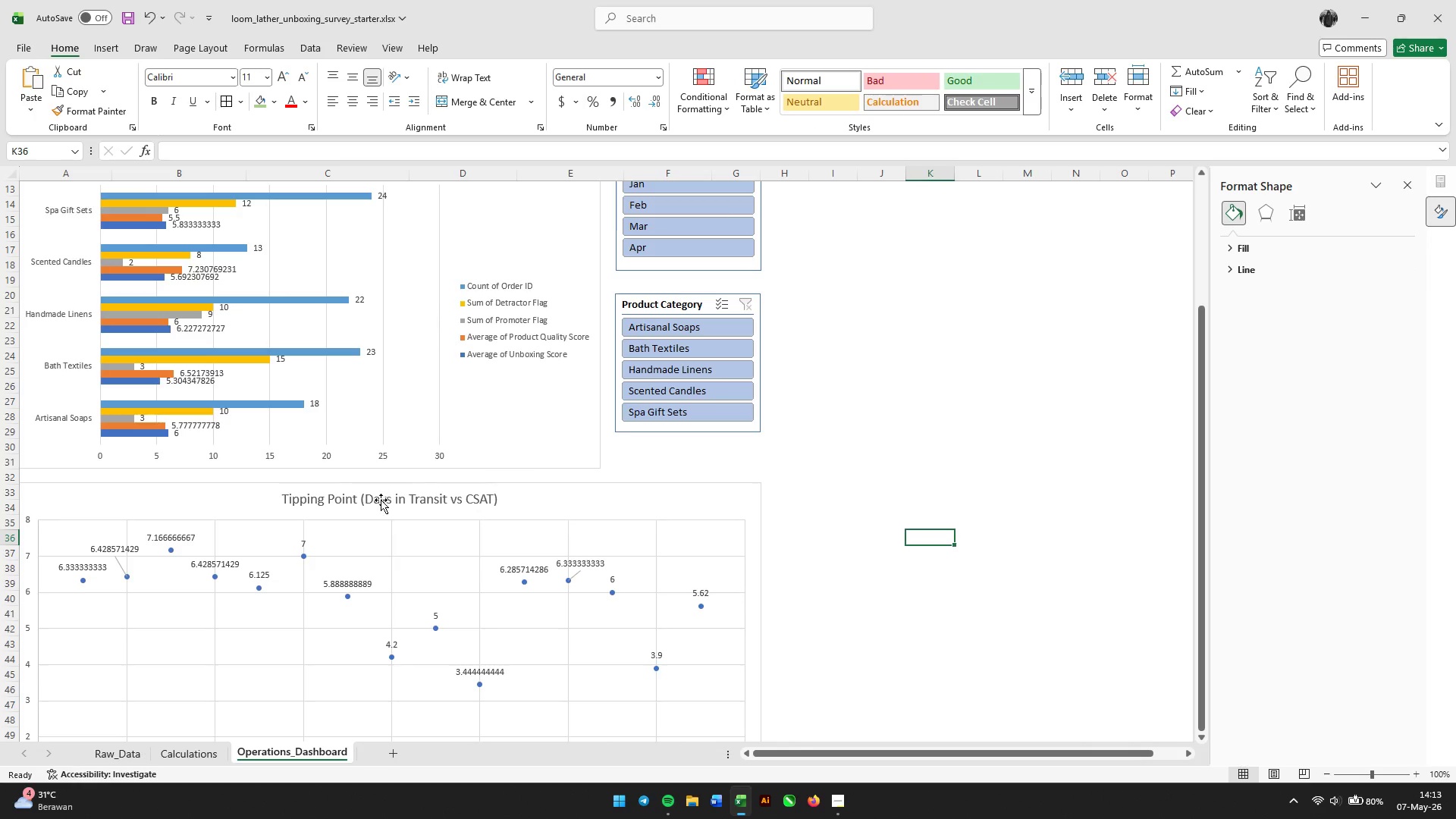 
double_click([380, 500])
 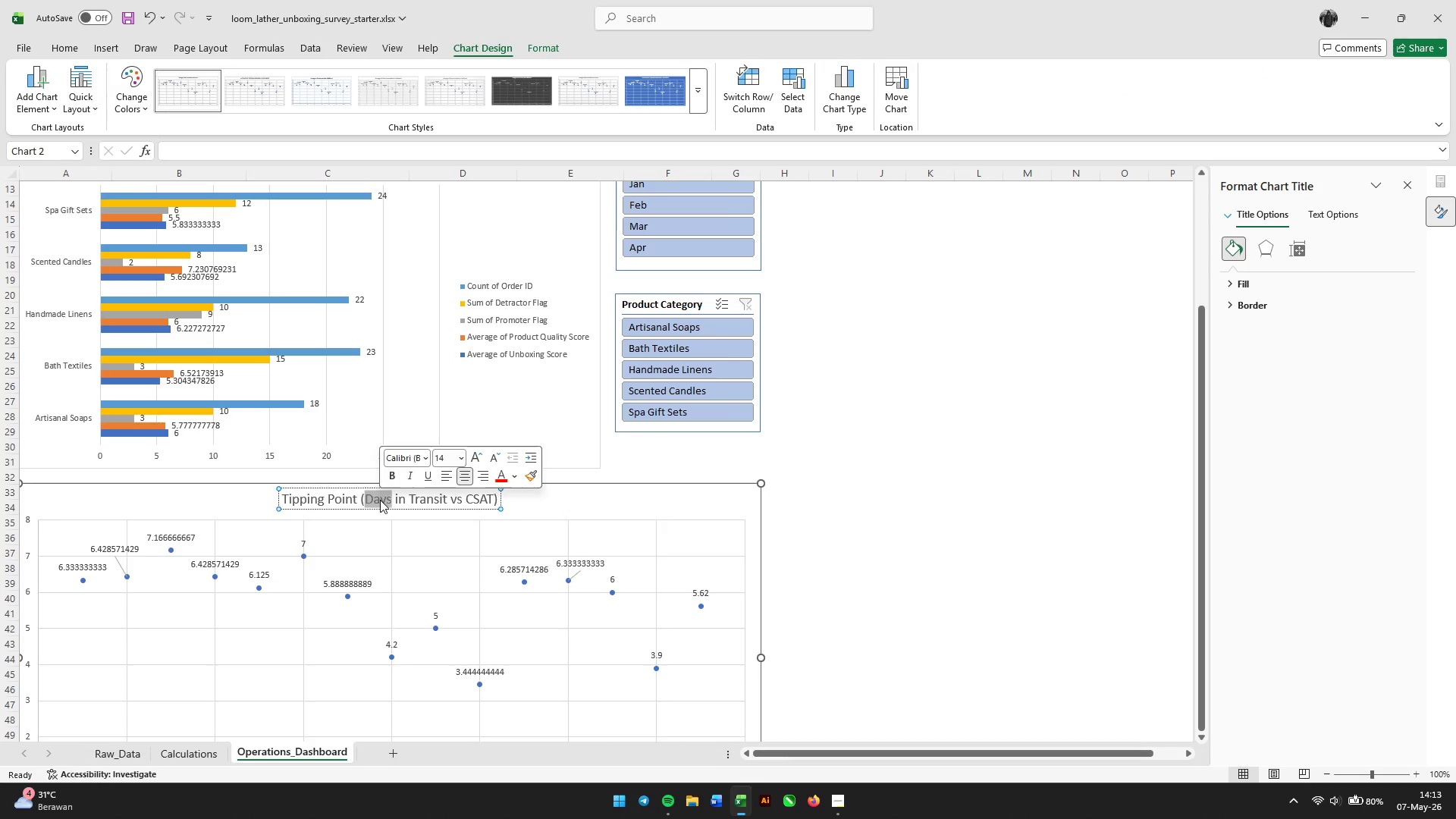 
triple_click([380, 500])
 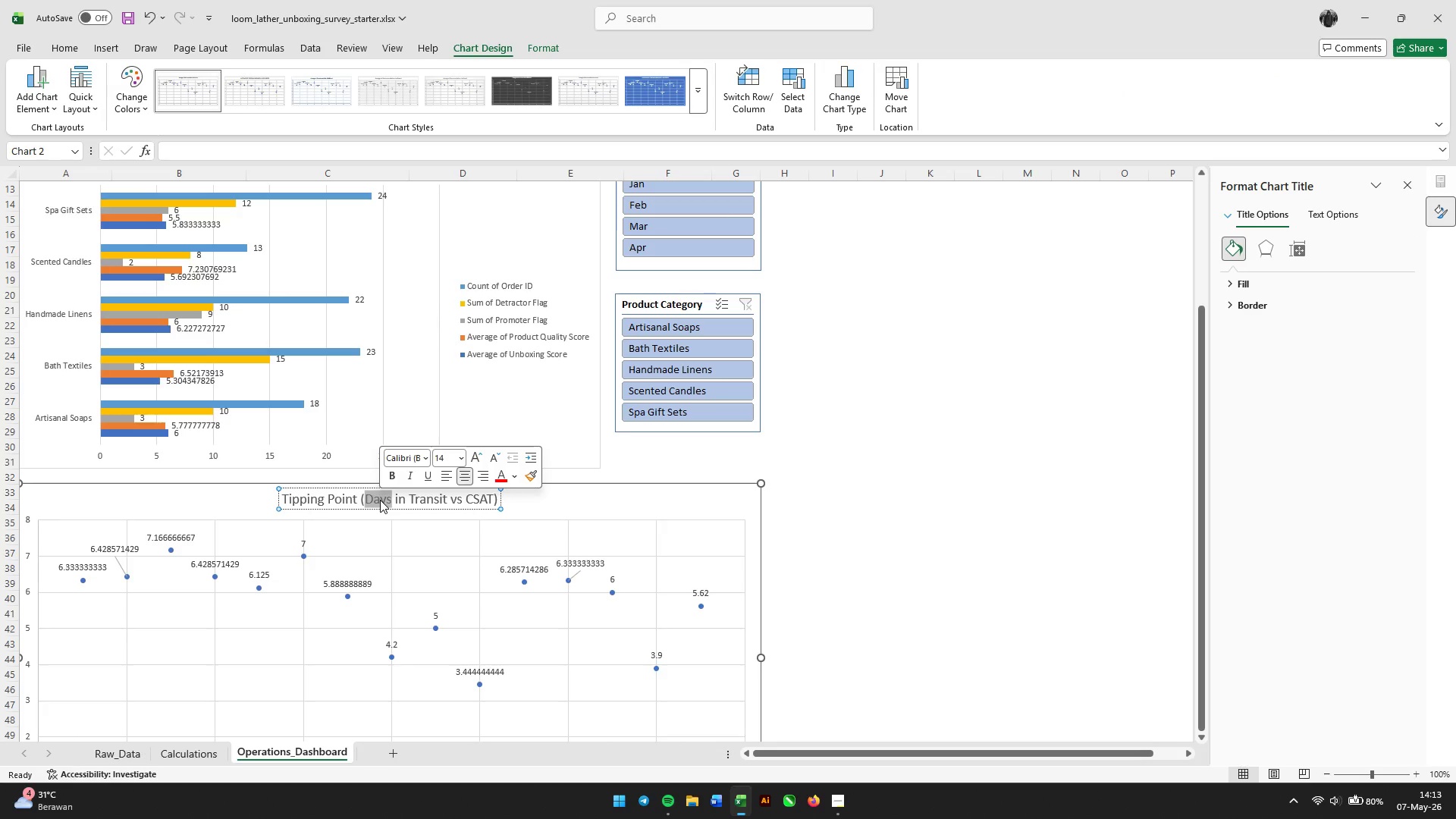 
triple_click([380, 500])
 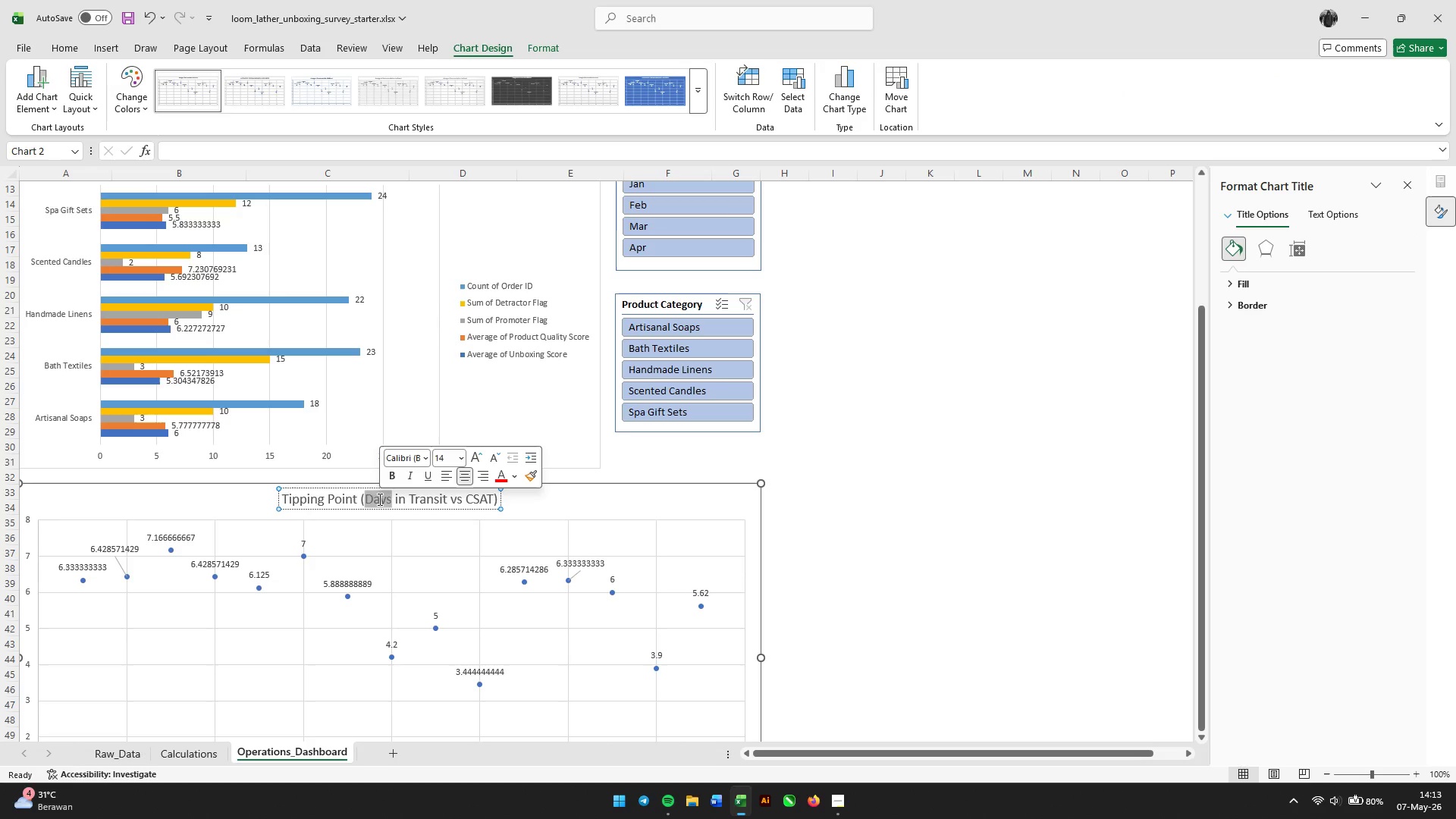 
triple_click([380, 500])
 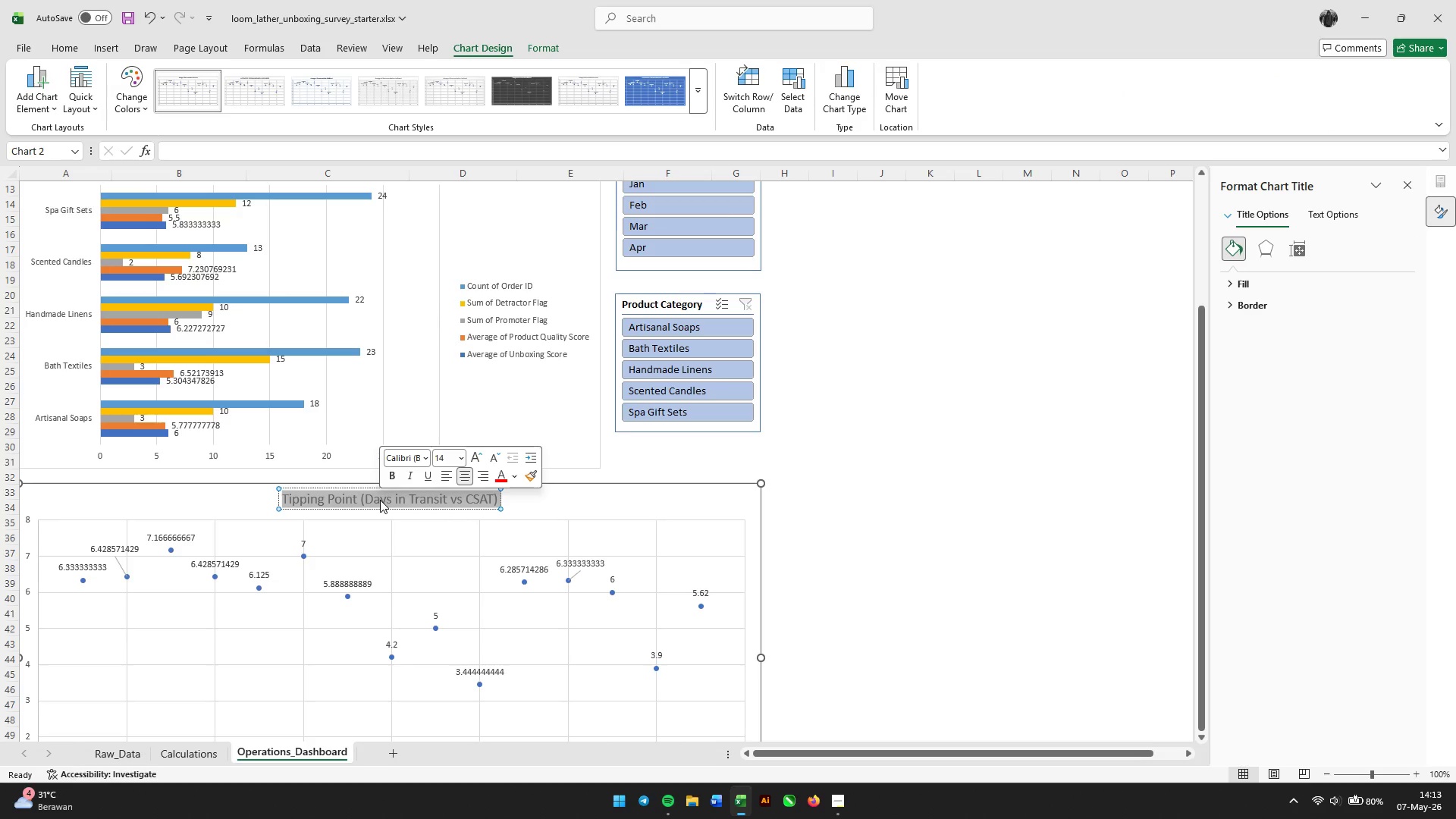 
key(Control+C)
 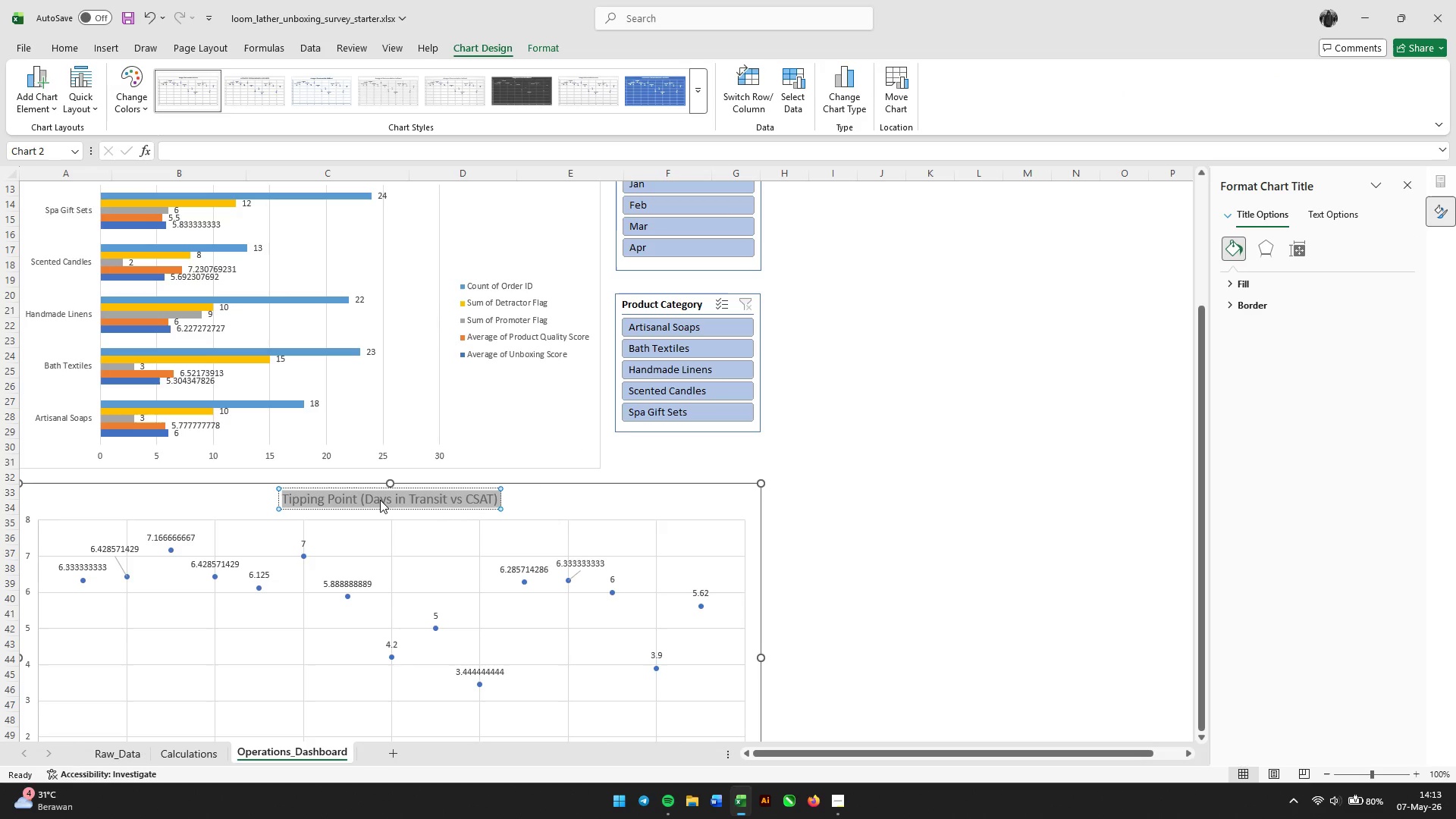 
key(Escape)
 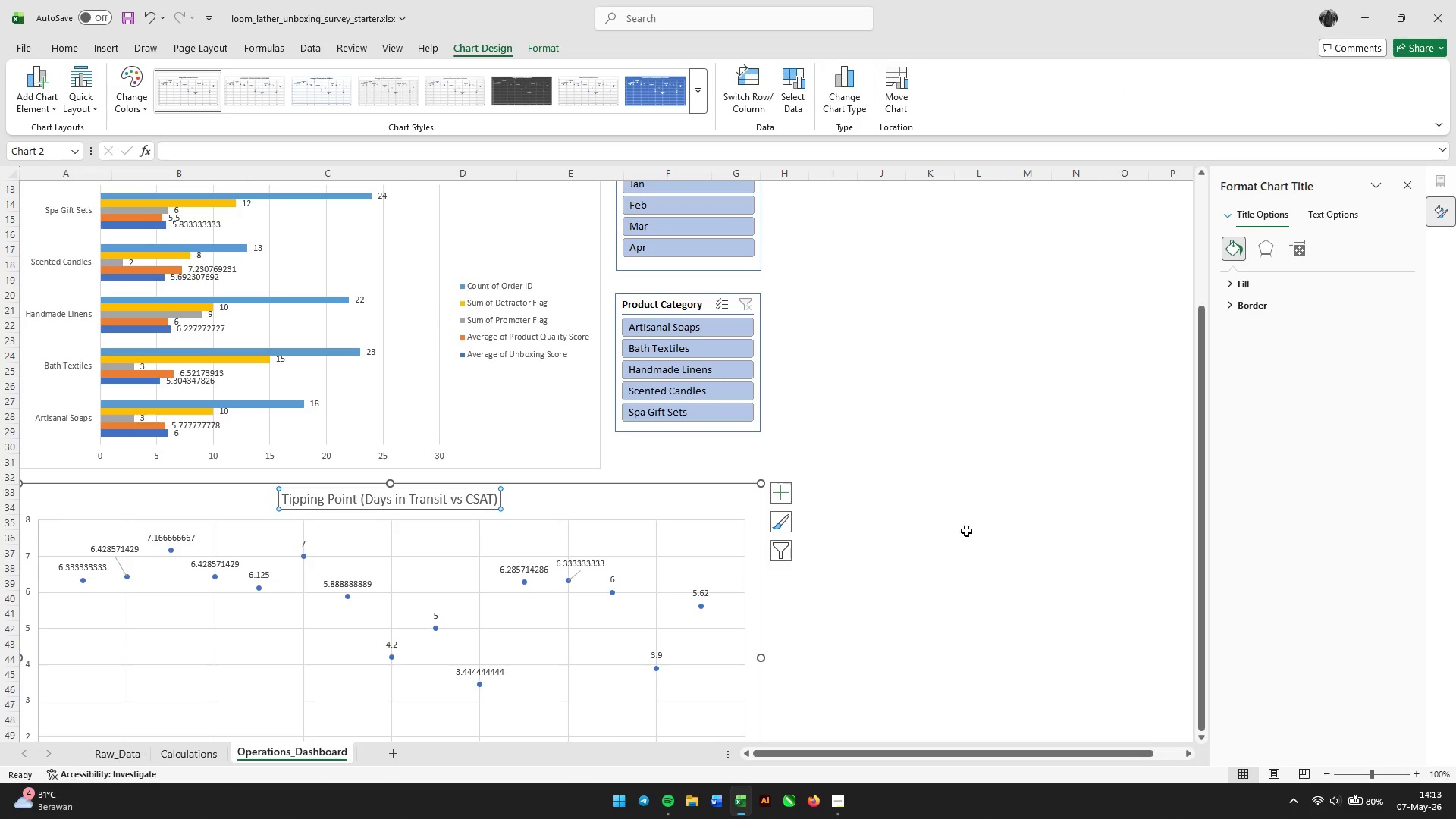 
left_click([966, 531])
 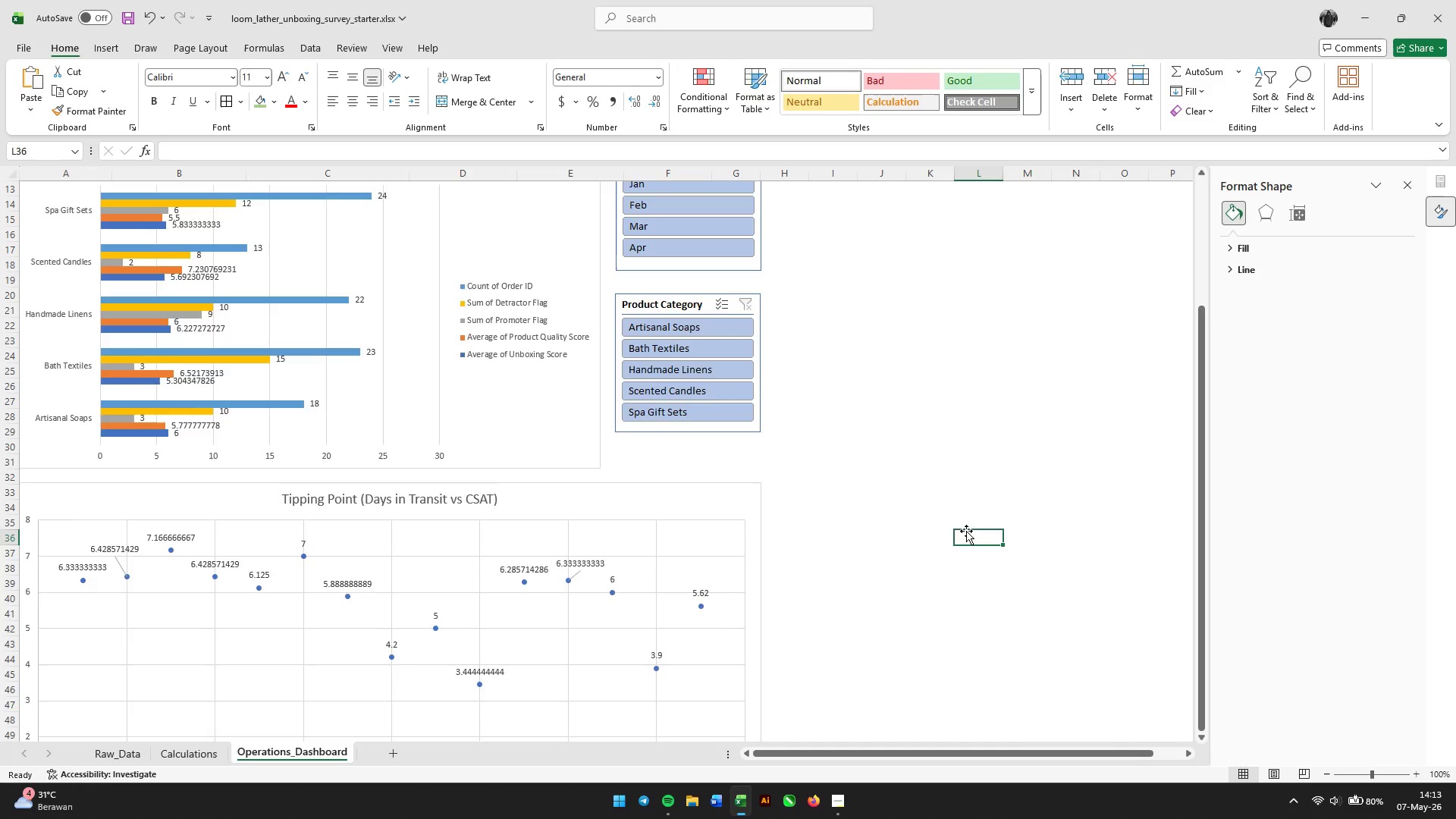 
scroll: coordinate [959, 532], scroll_direction: down, amount: 2.0
 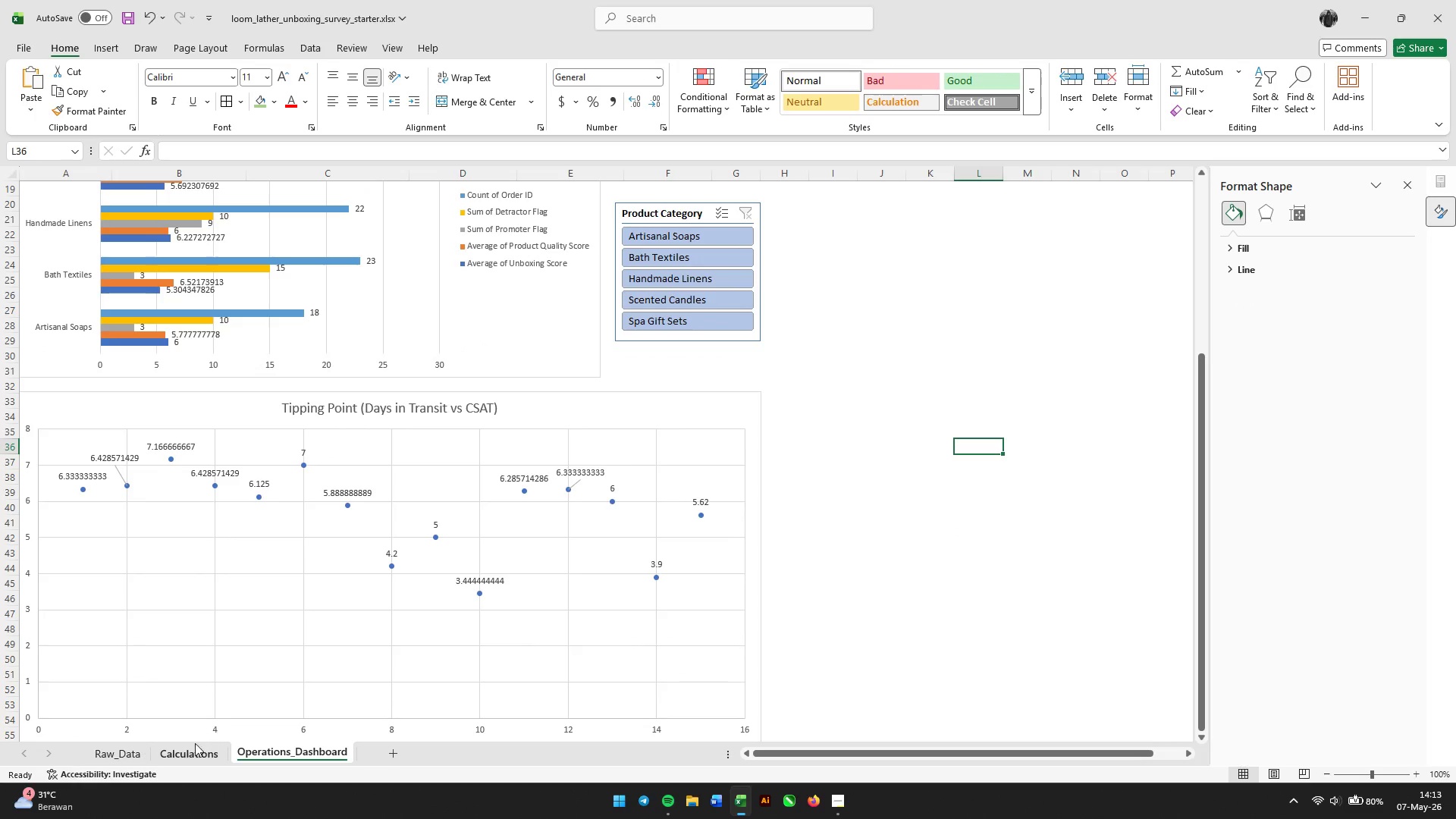 
left_click([188, 748])
 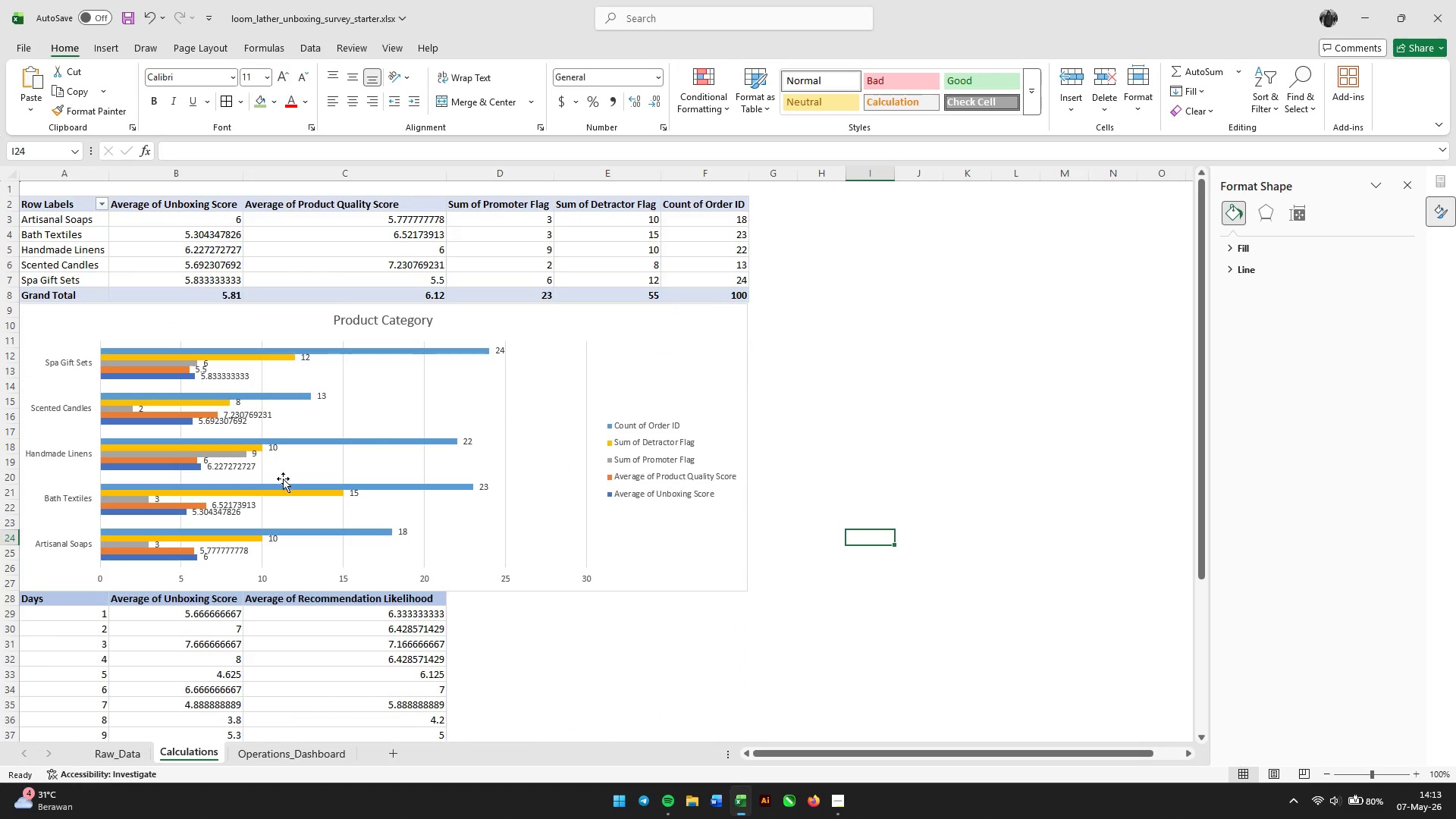 
scroll: coordinate [322, 560], scroll_direction: down, amount: 6.0
 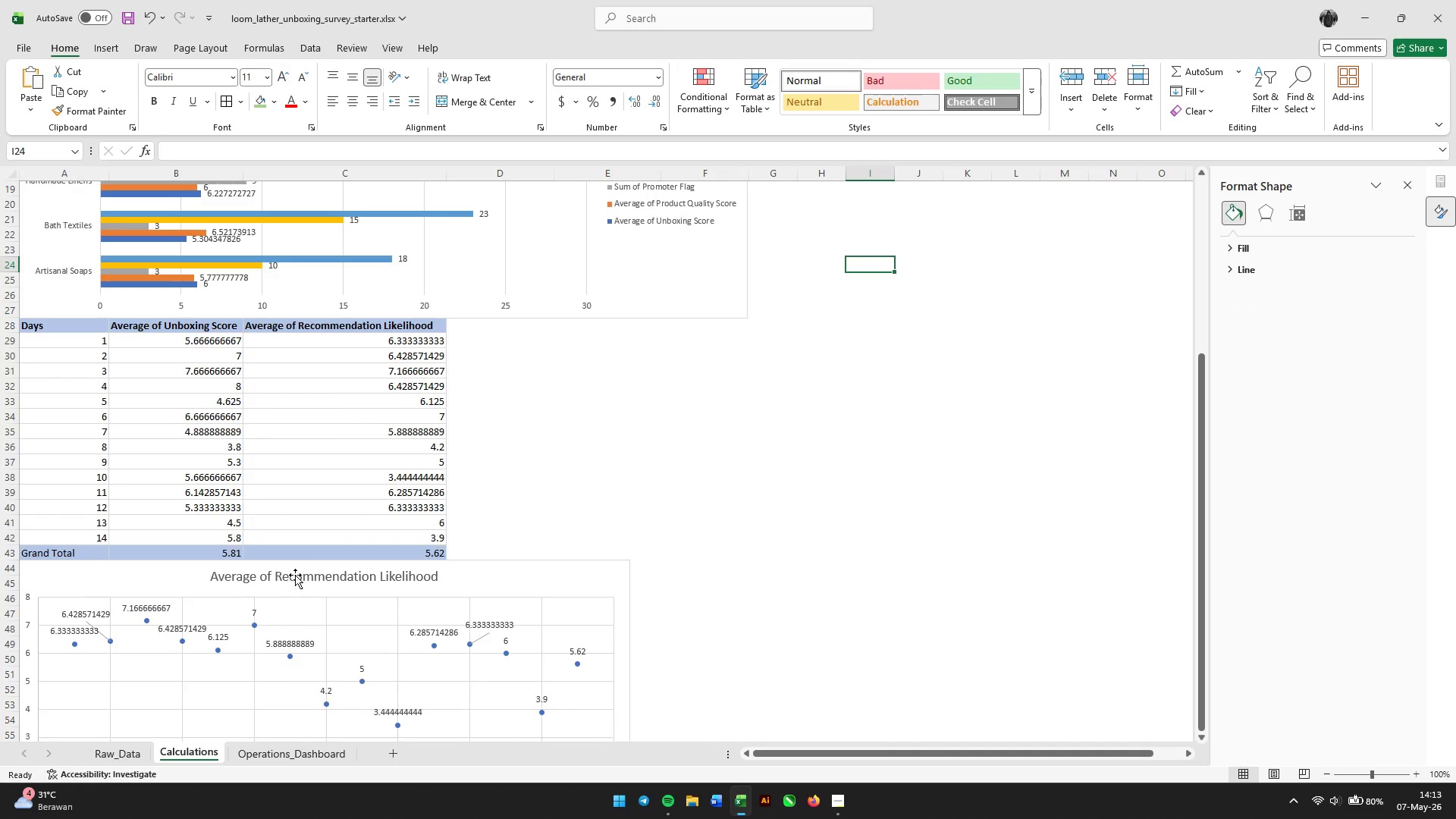 
double_click([295, 575])
 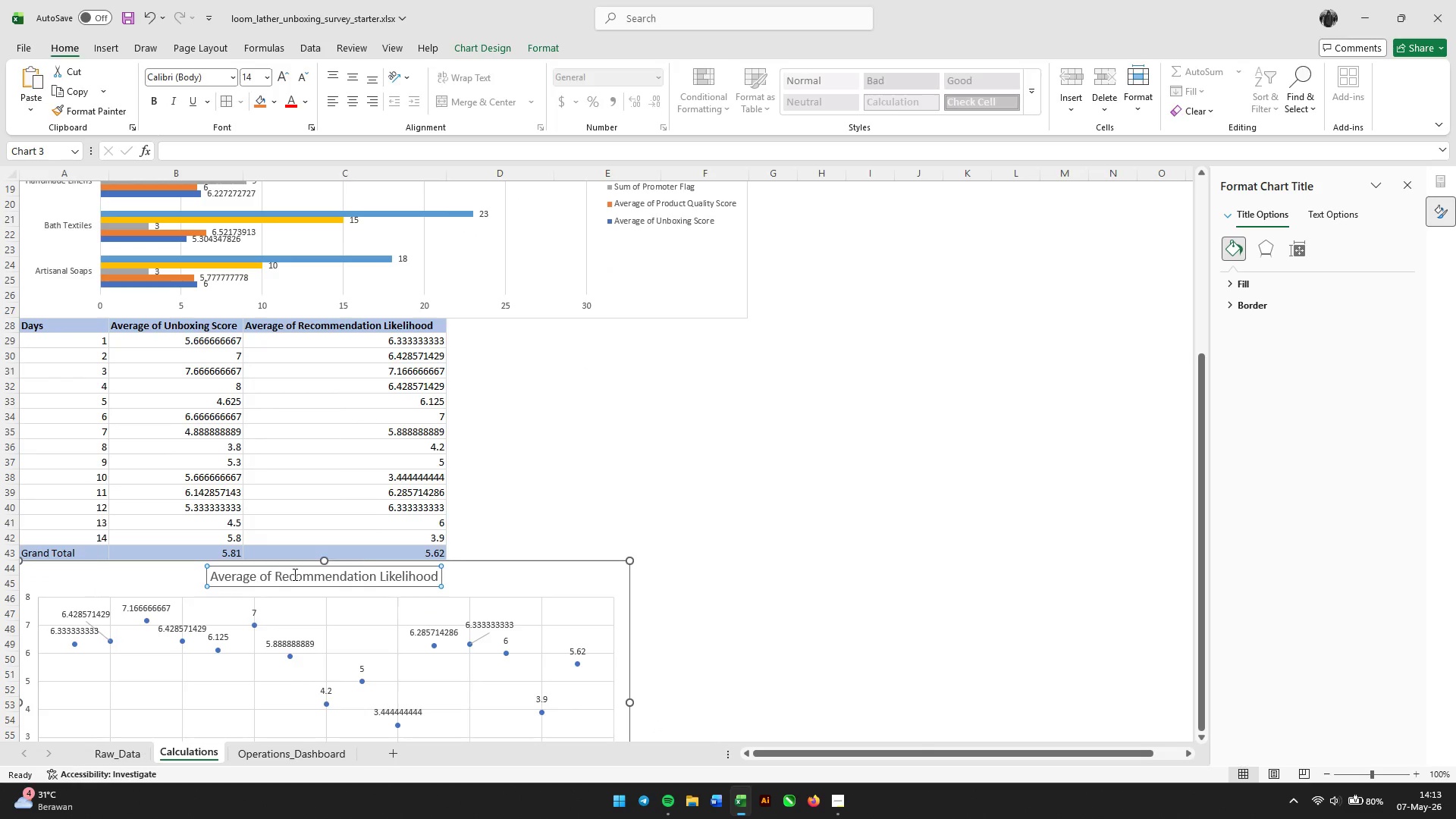 
triple_click([295, 575])
 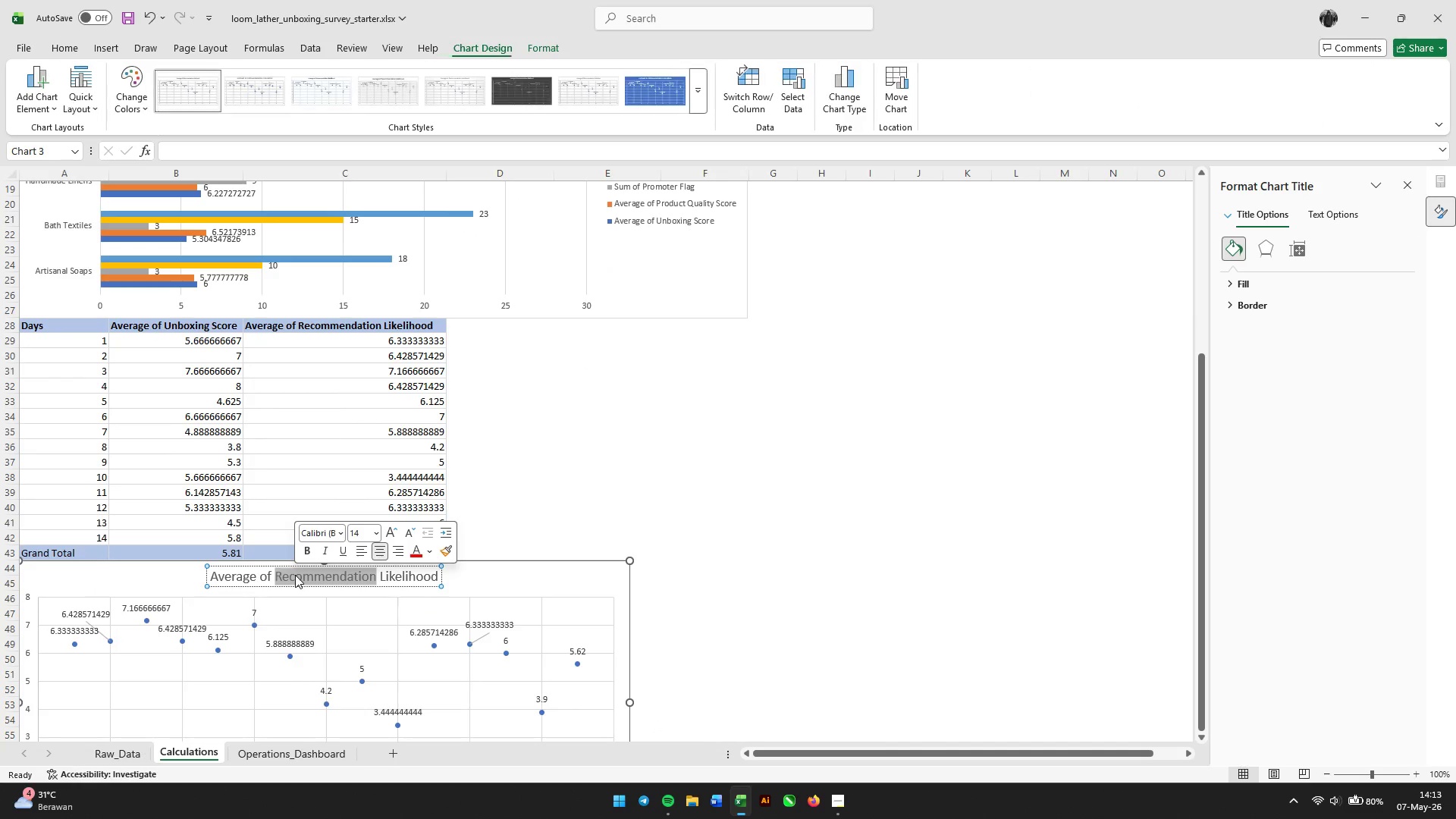 
triple_click([295, 575])
 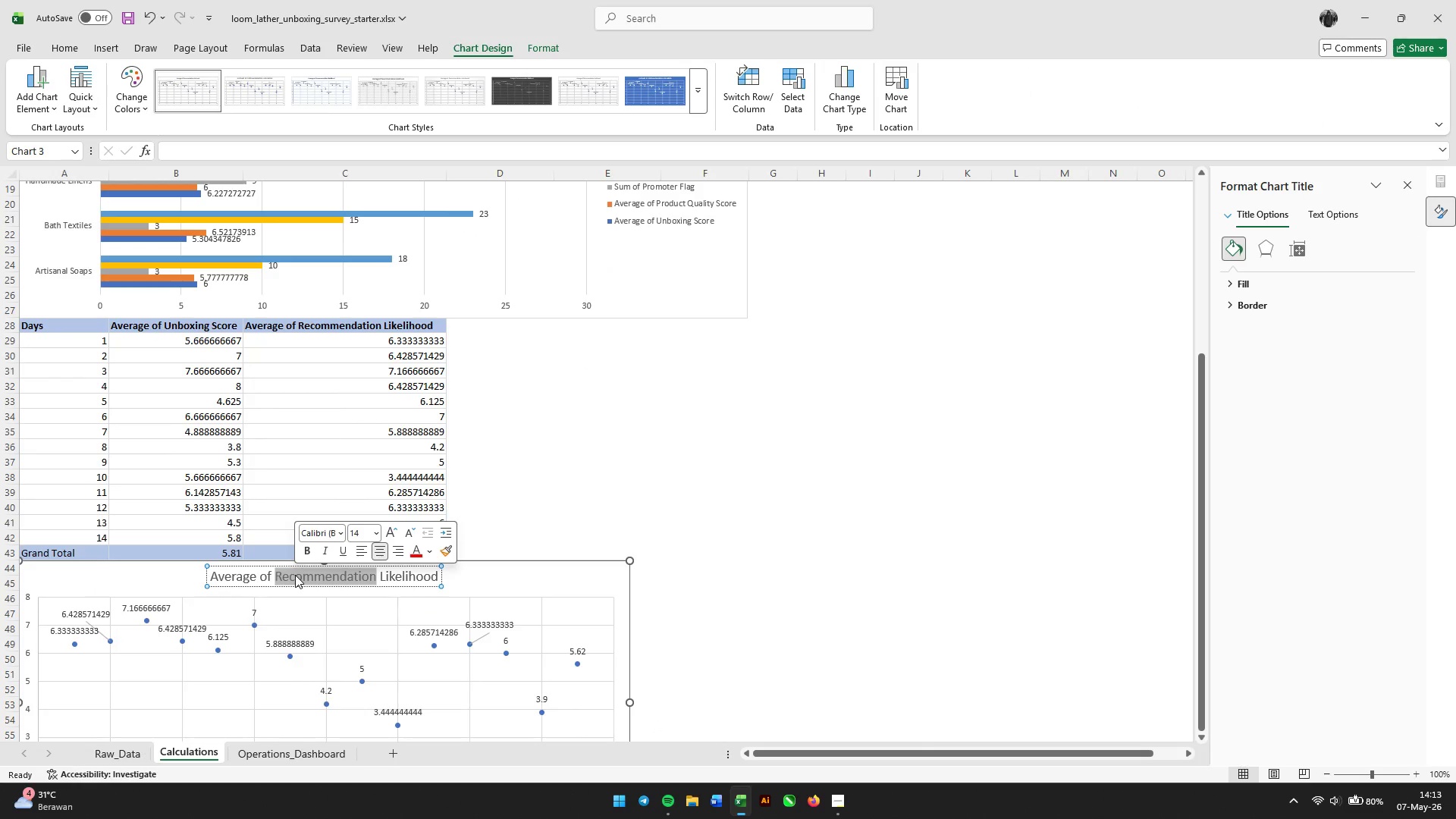 
triple_click([295, 575])